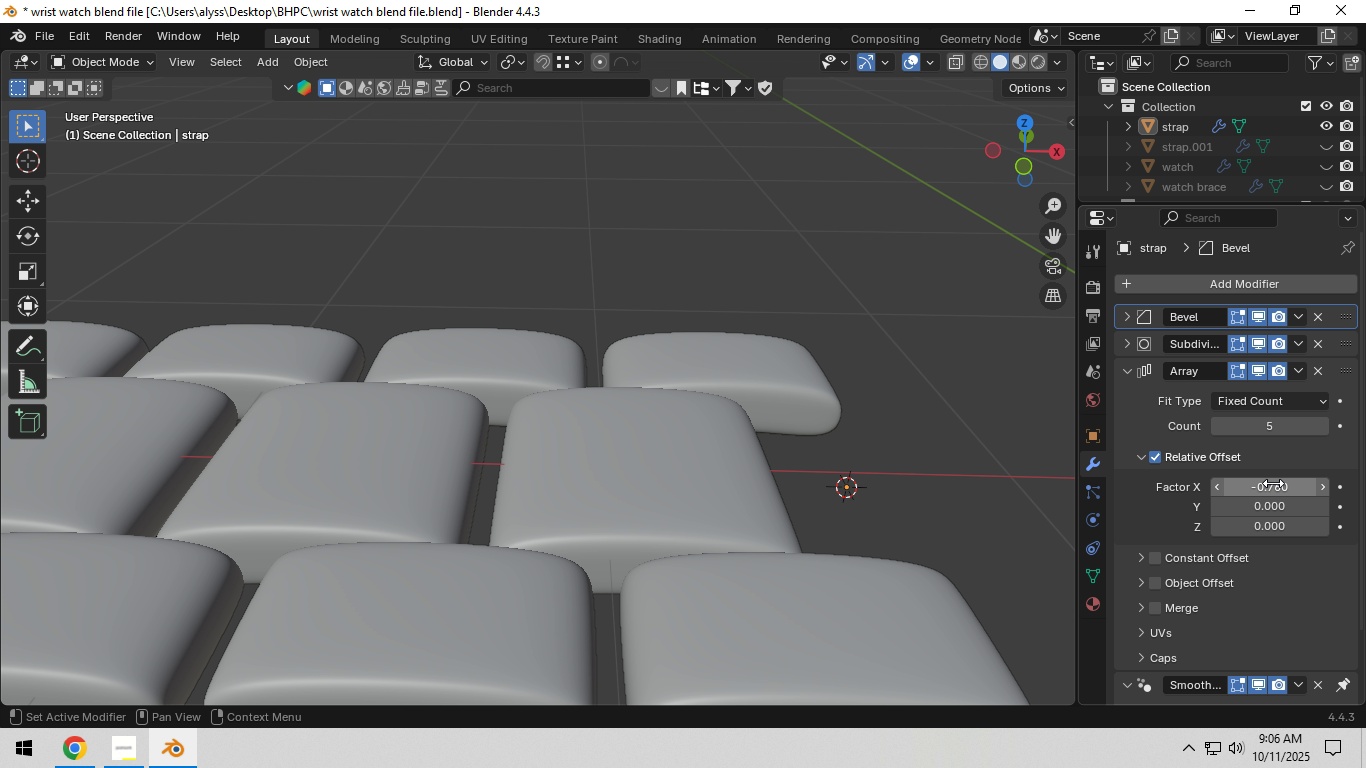 
hold_key(key=ShiftLeft, duration=1.5)
left_click_drag(start_coordinate=[1265, 486], to_coordinate=[178, 484])
 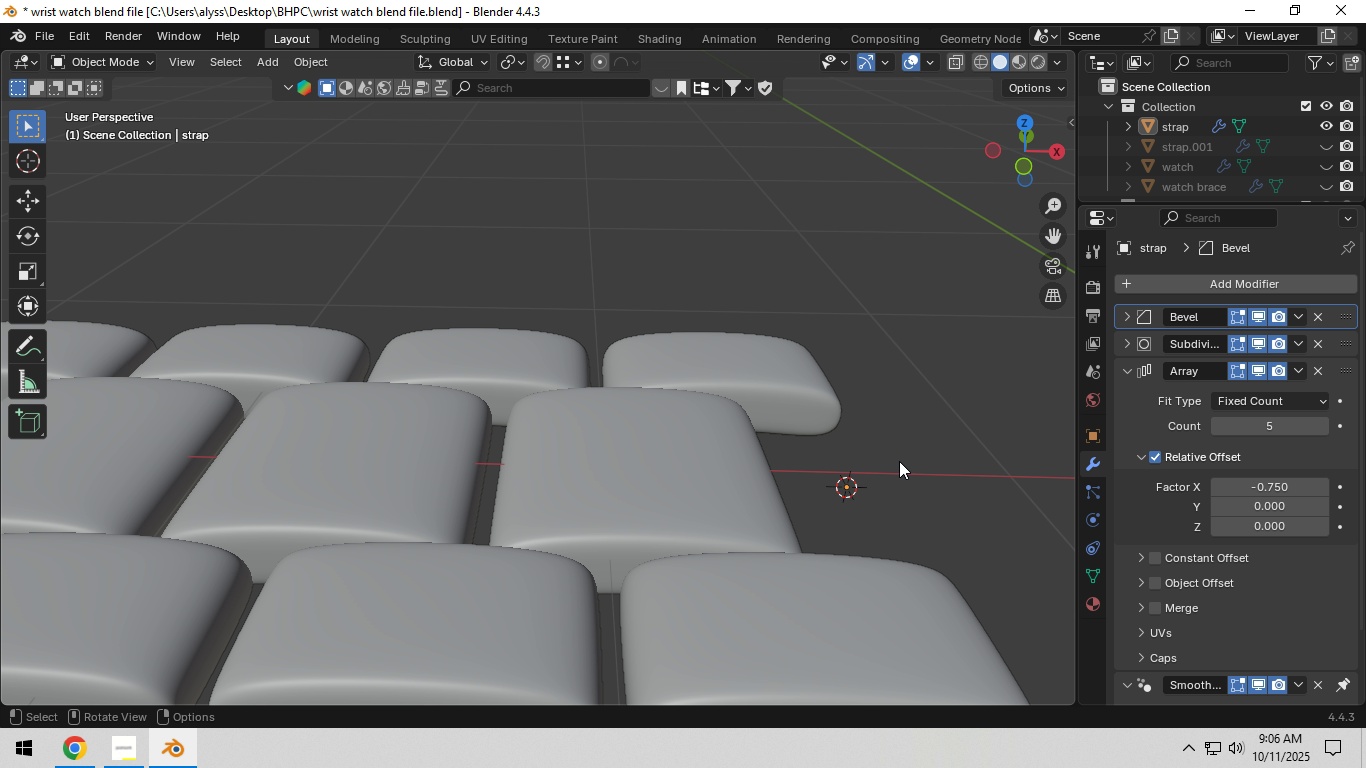 
hold_key(key=ShiftLeft, duration=0.55)
 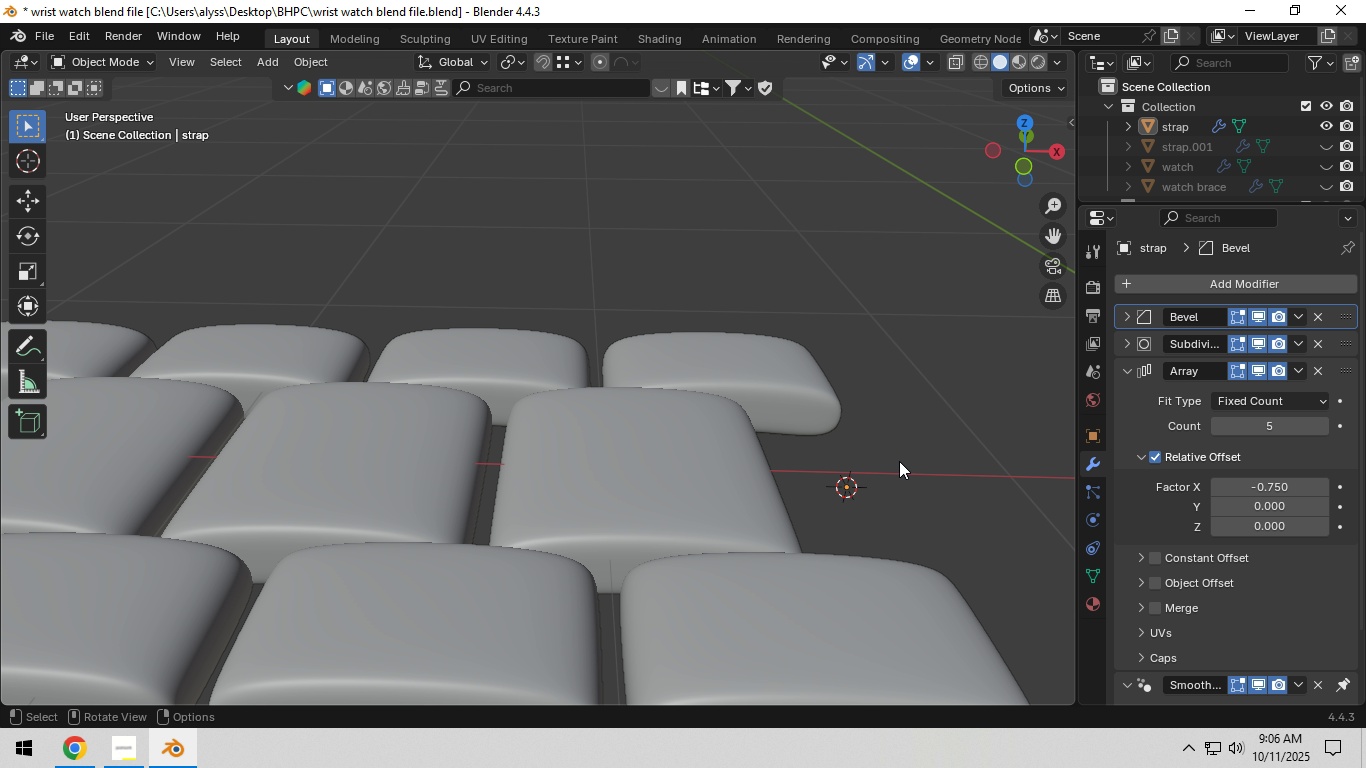 
left_click([900, 461])
 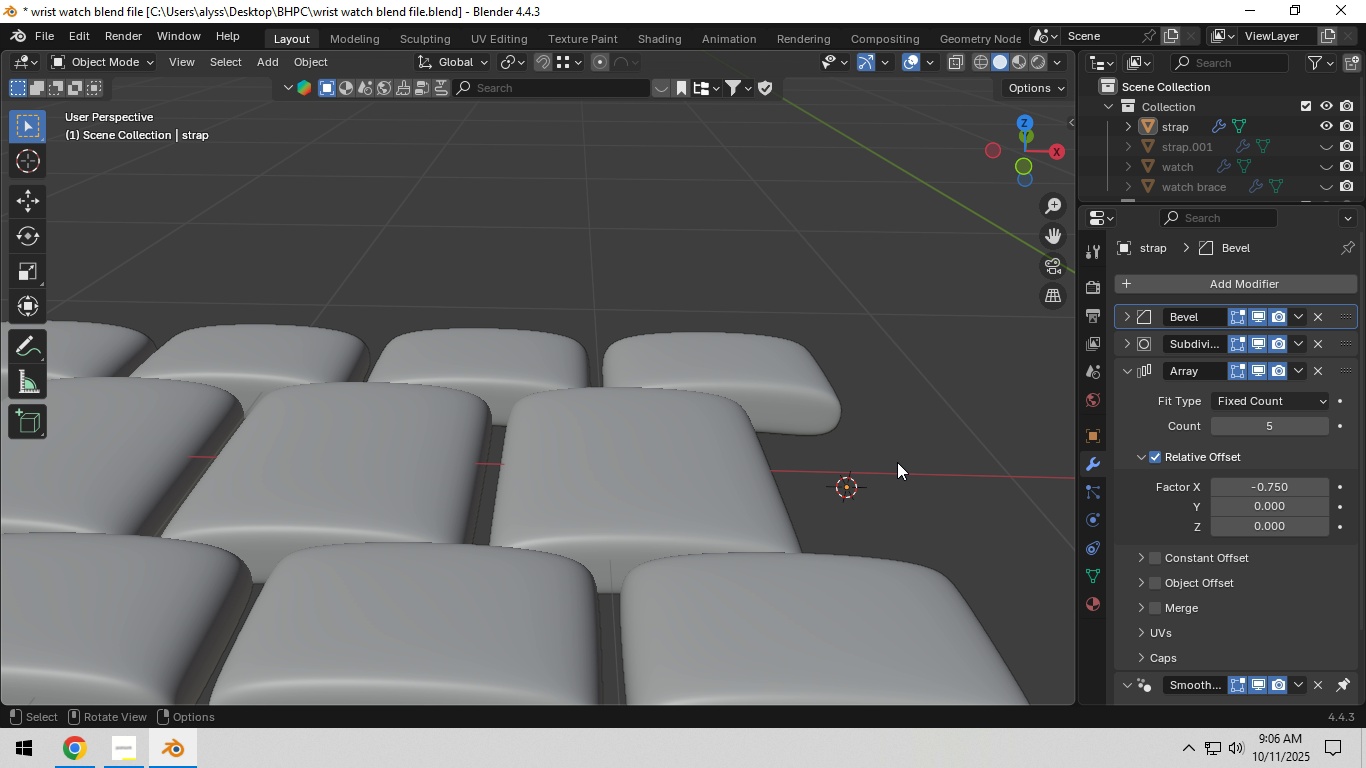 
scroll: coordinate [897, 462], scroll_direction: down, amount: 2.0
 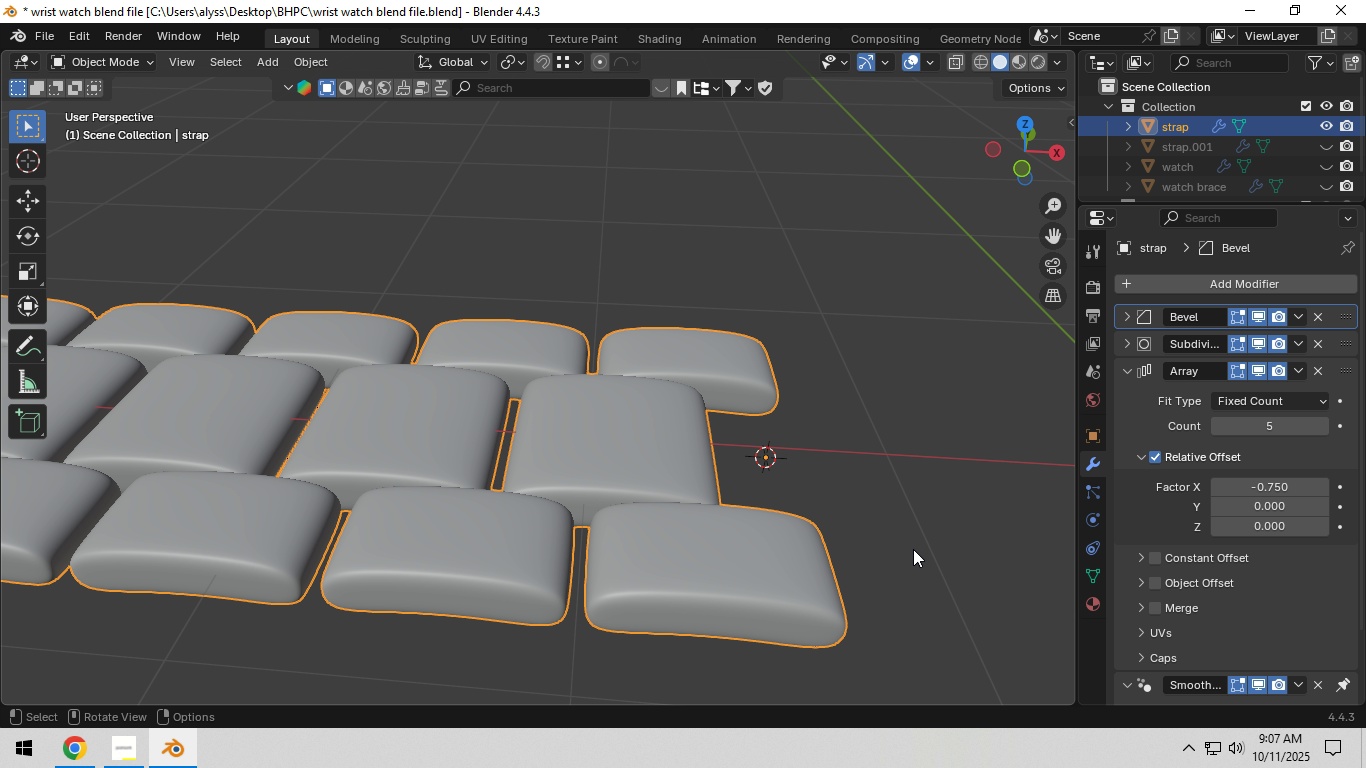 
type(ry)
 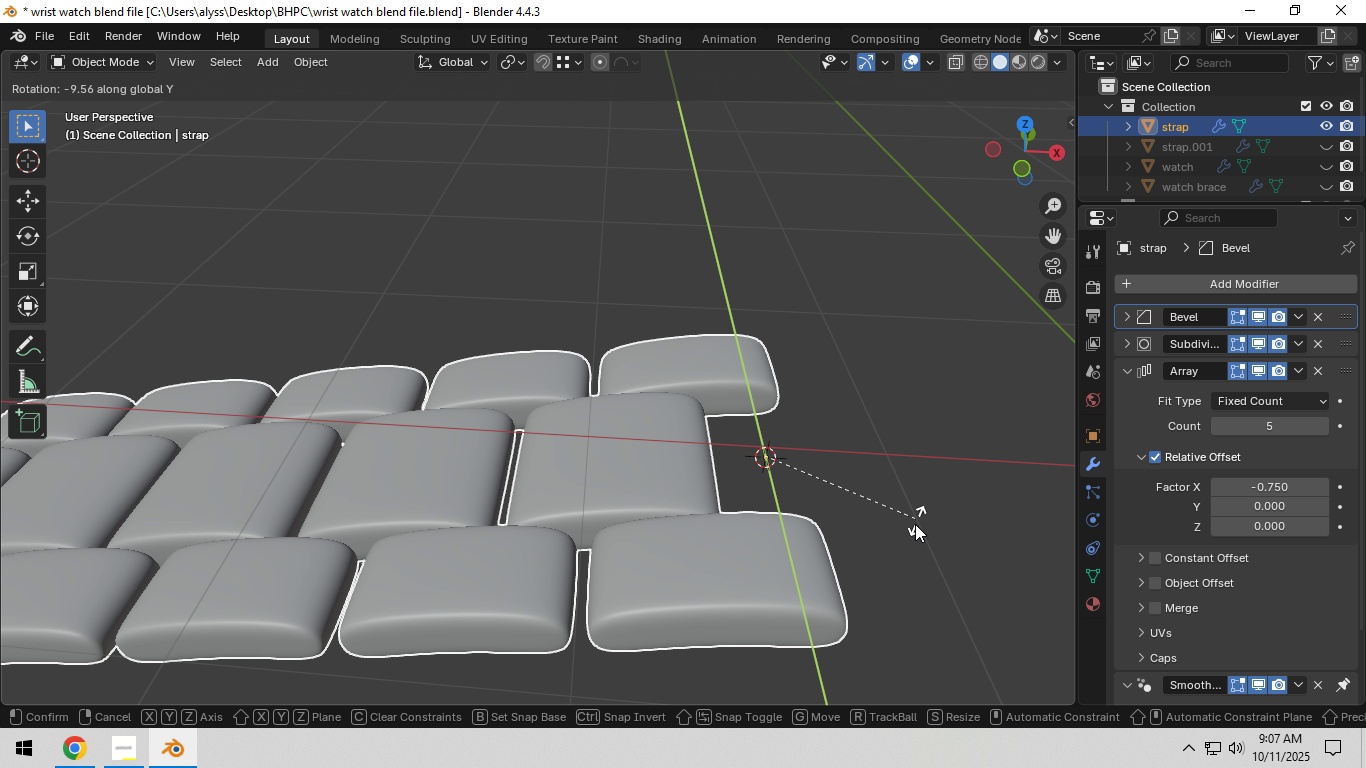 
right_click([914, 515])
 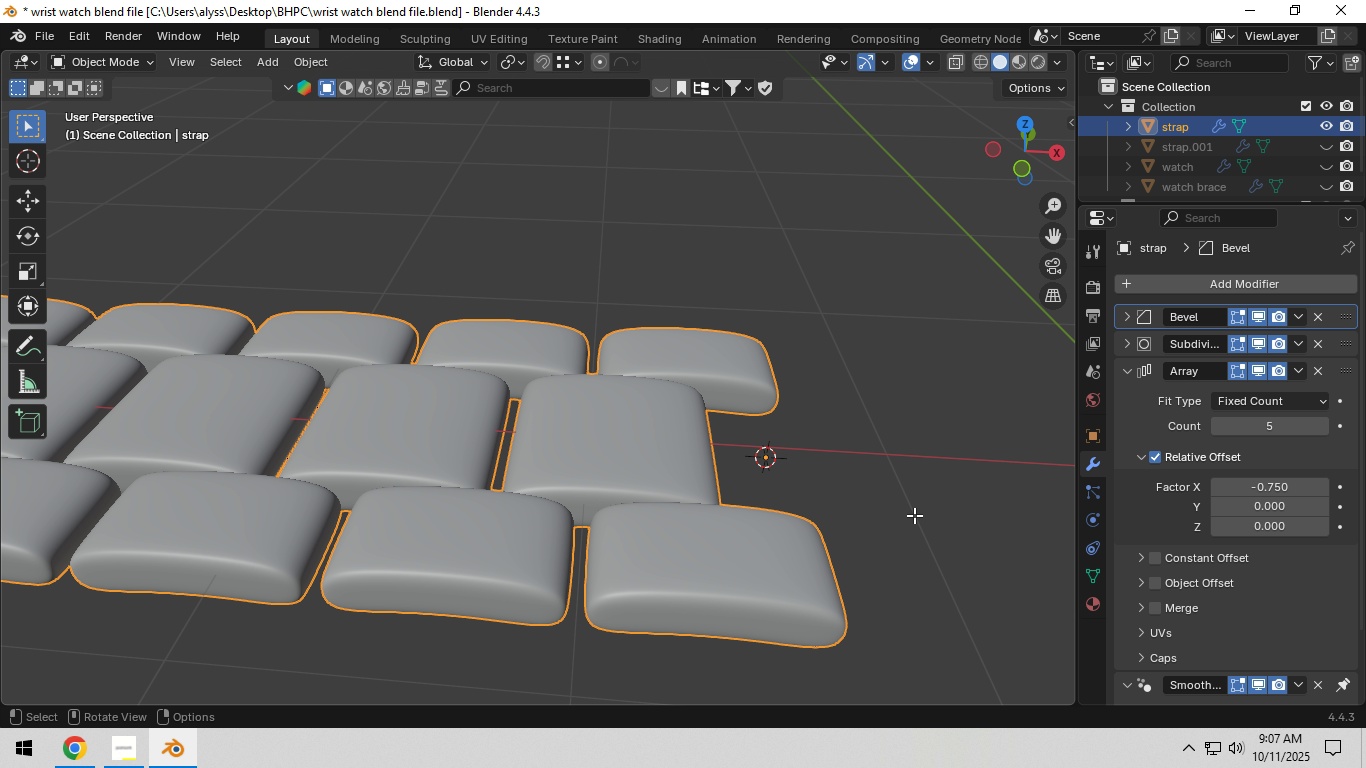 
key(Tab)
type(ary)
 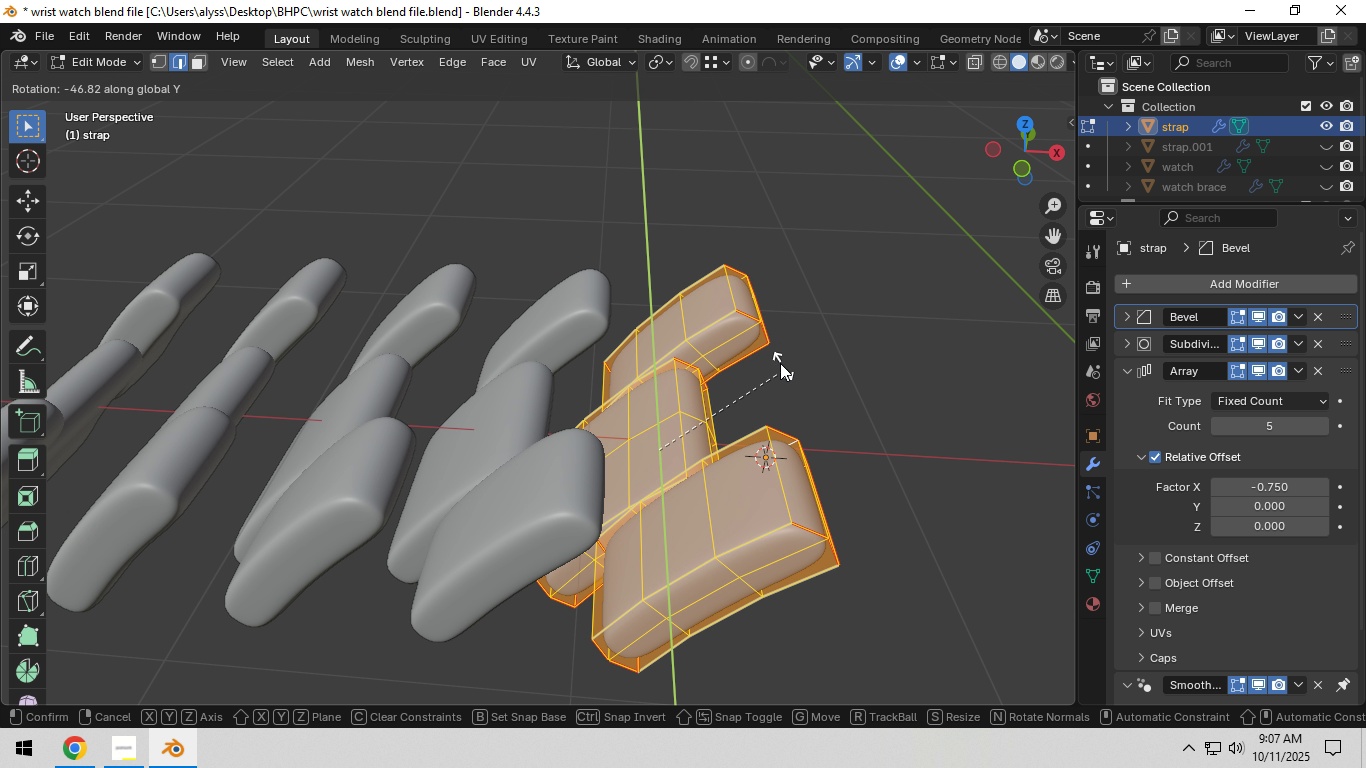 
wait(10.49)
 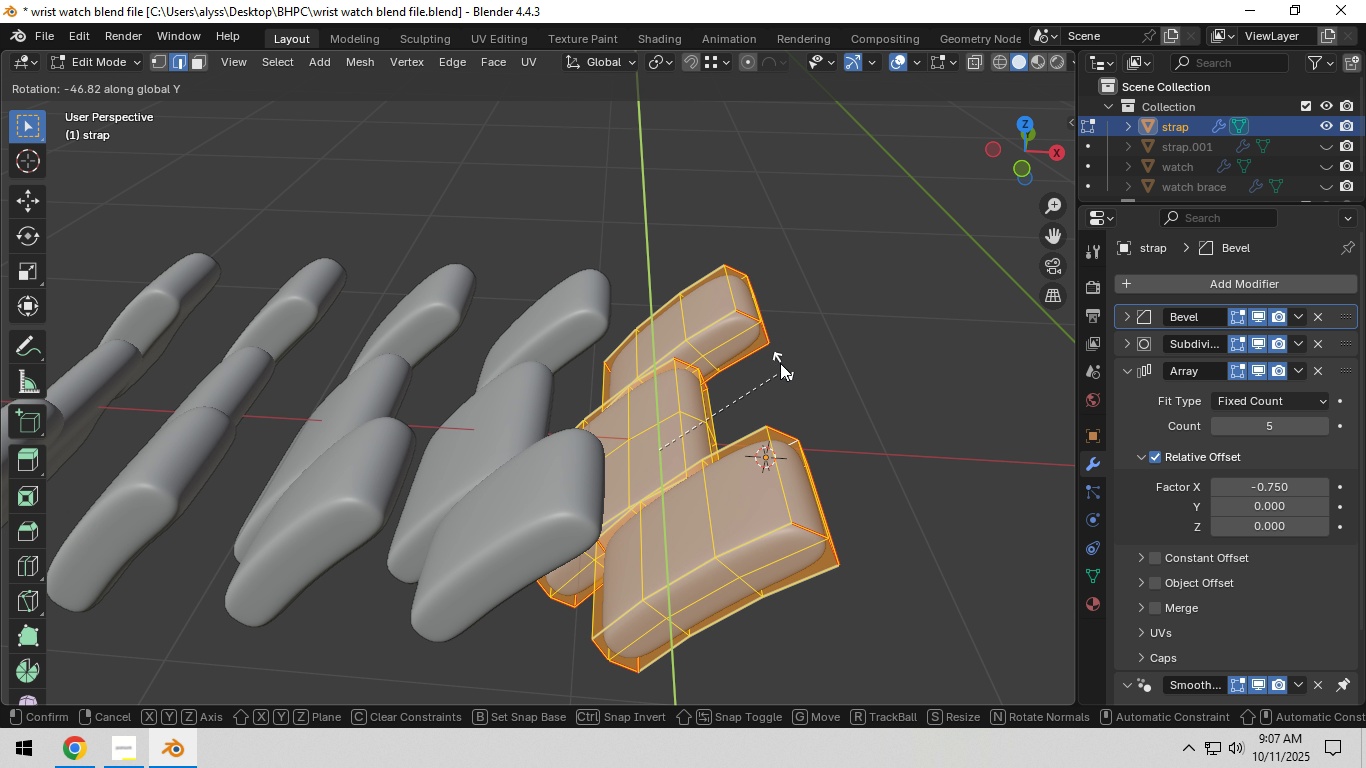 
right_click([821, 505])
 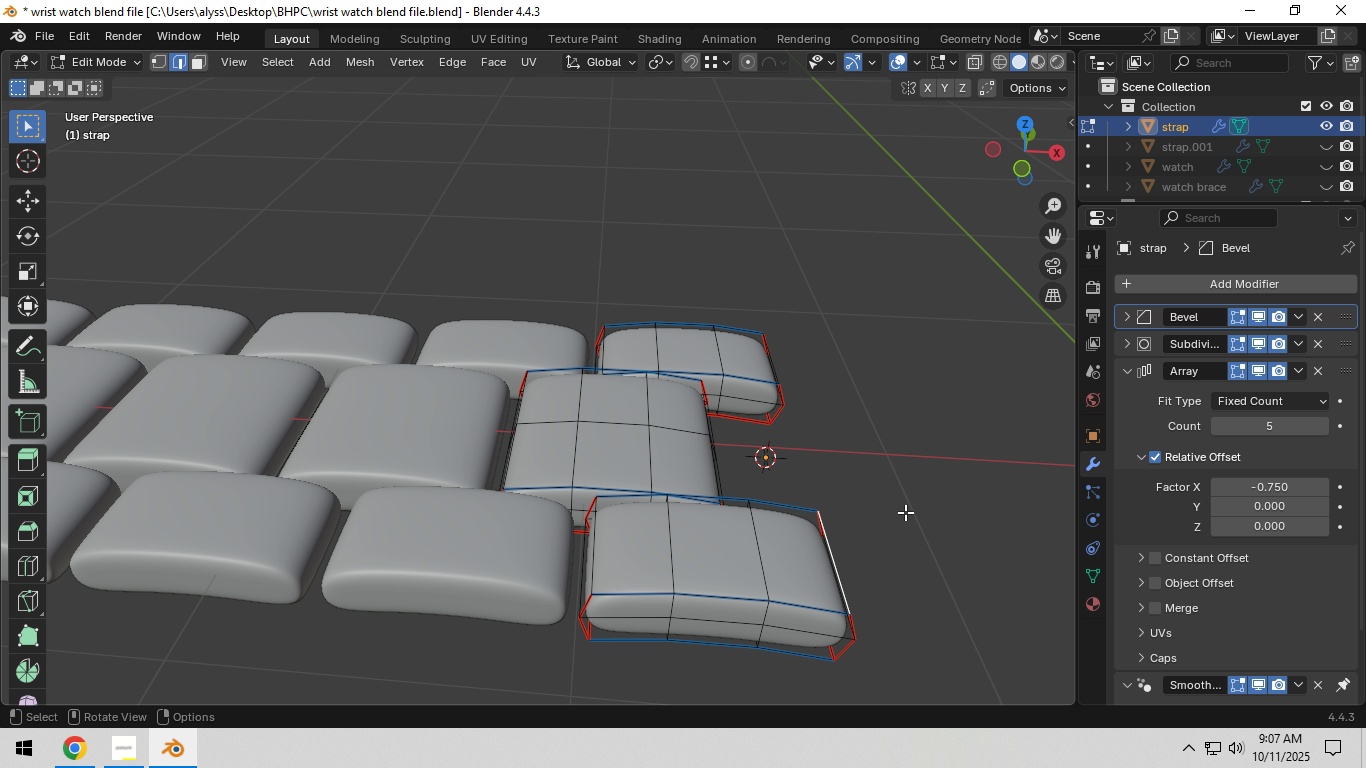 
key(Tab)
 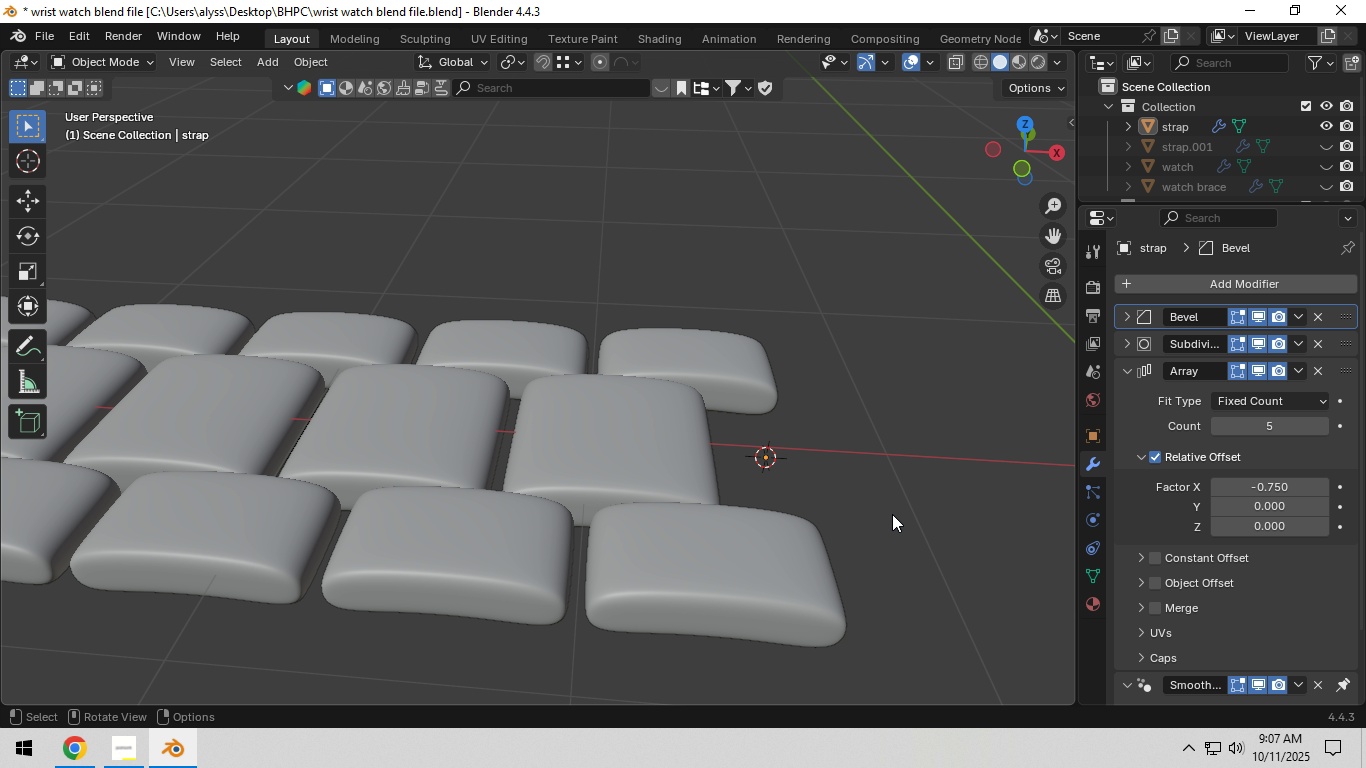 
left_click([892, 514])
 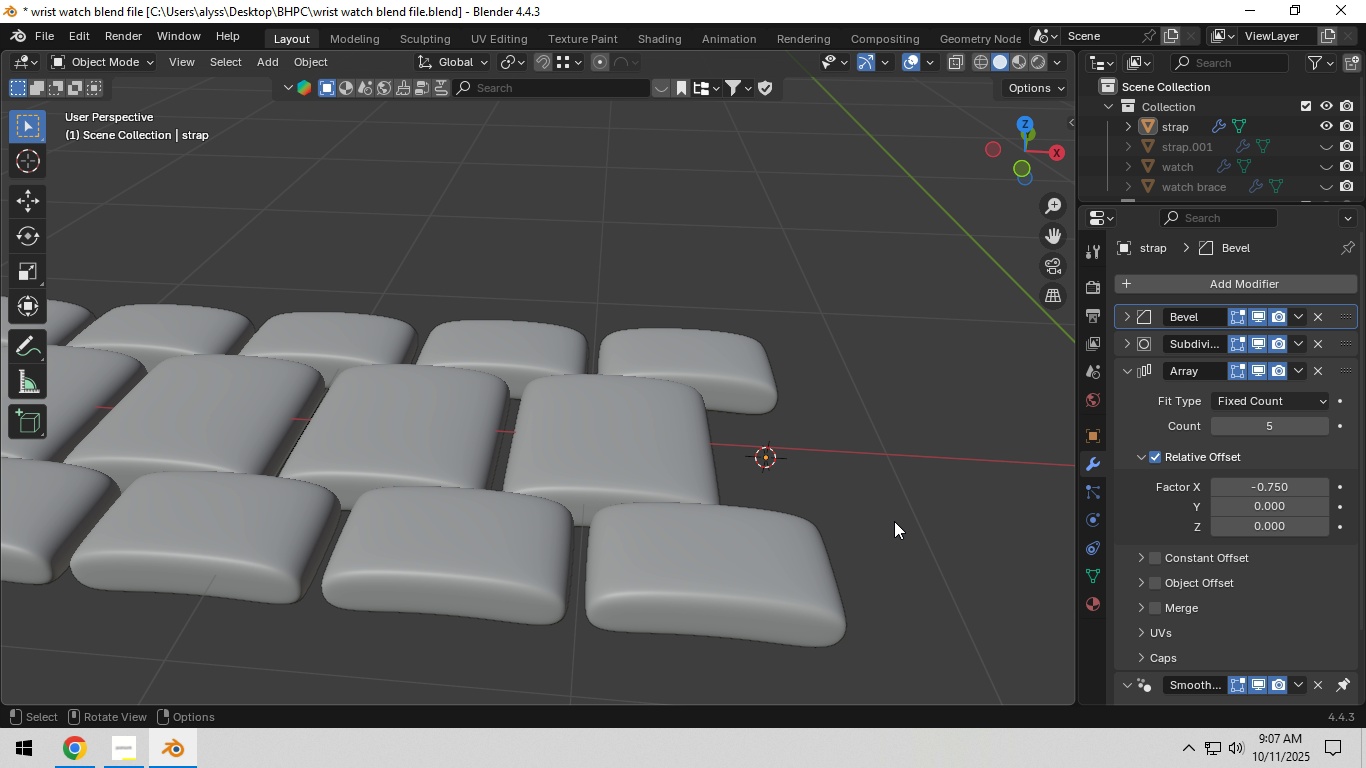 
key(Control+S)
 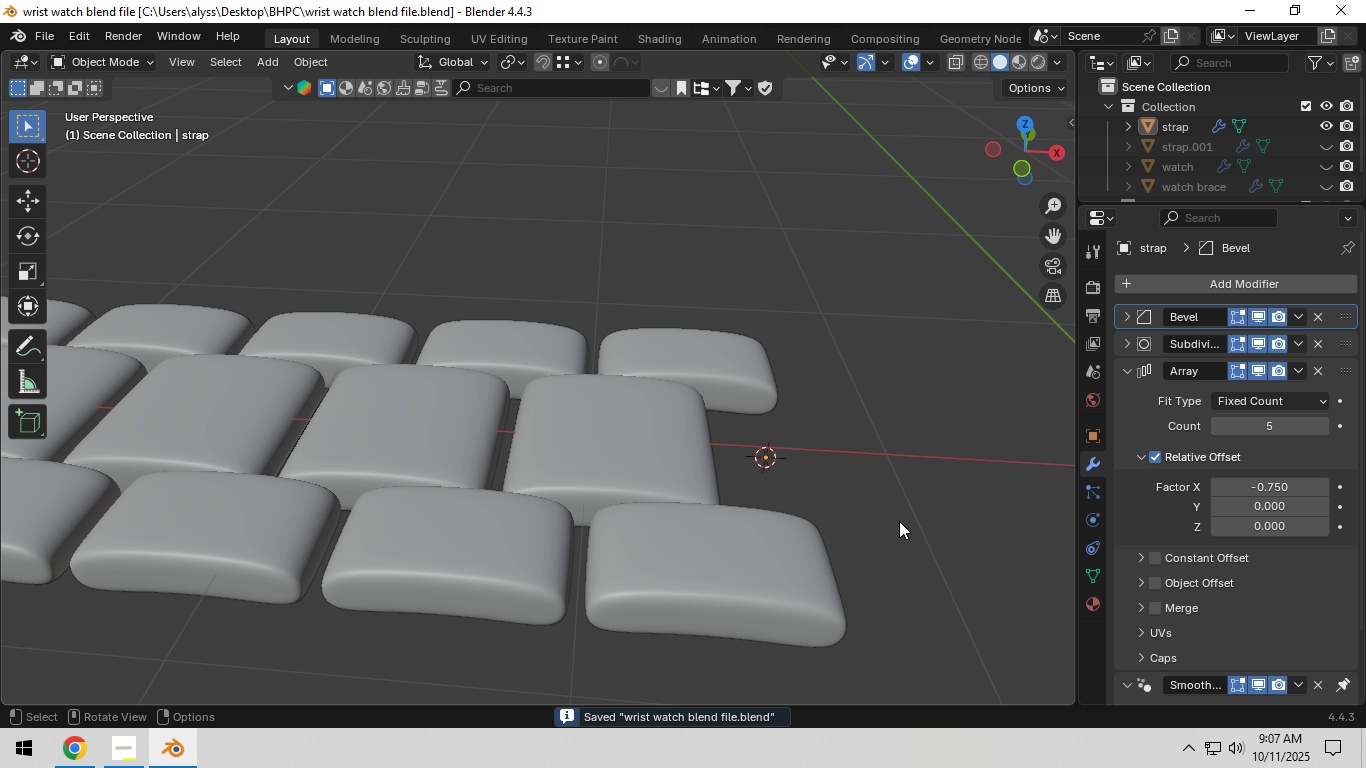 
type(au)
key(Tab)
type(au)
 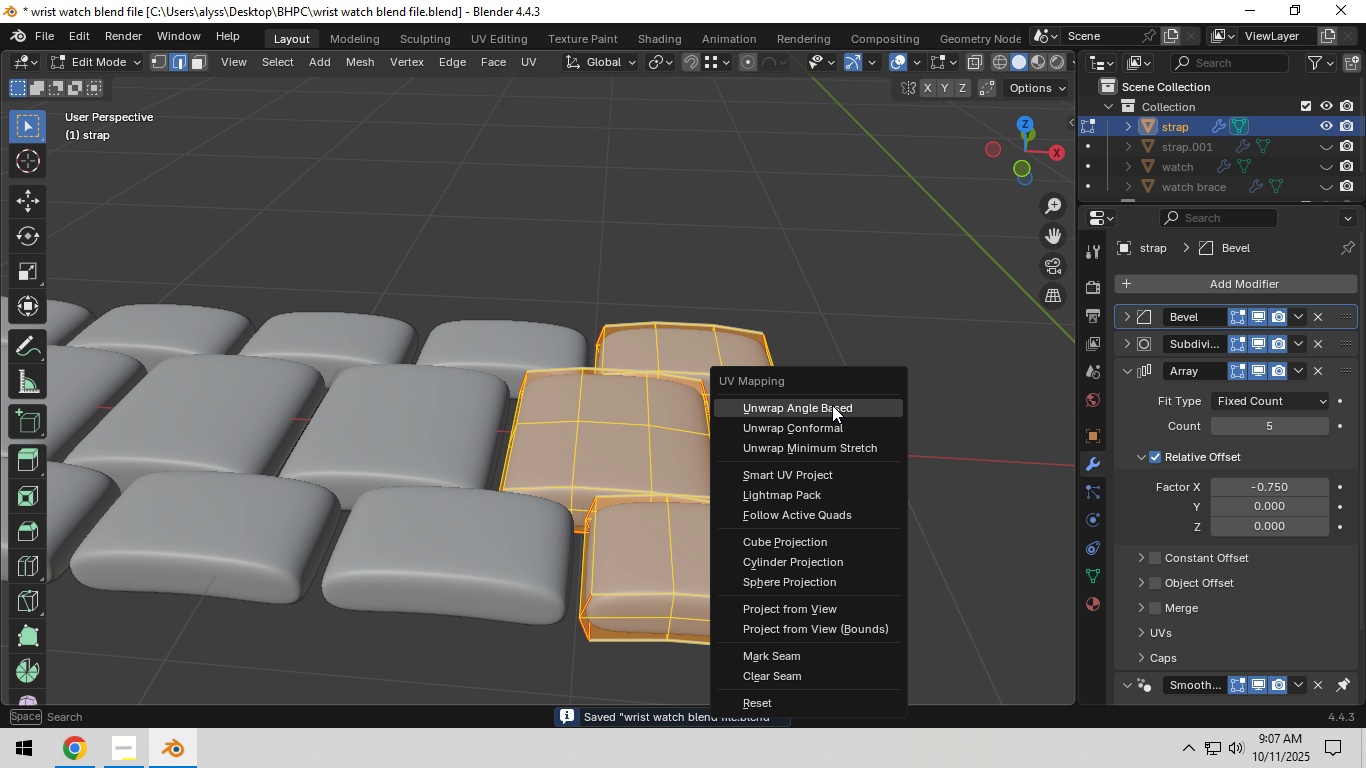 
left_click([832, 405])
 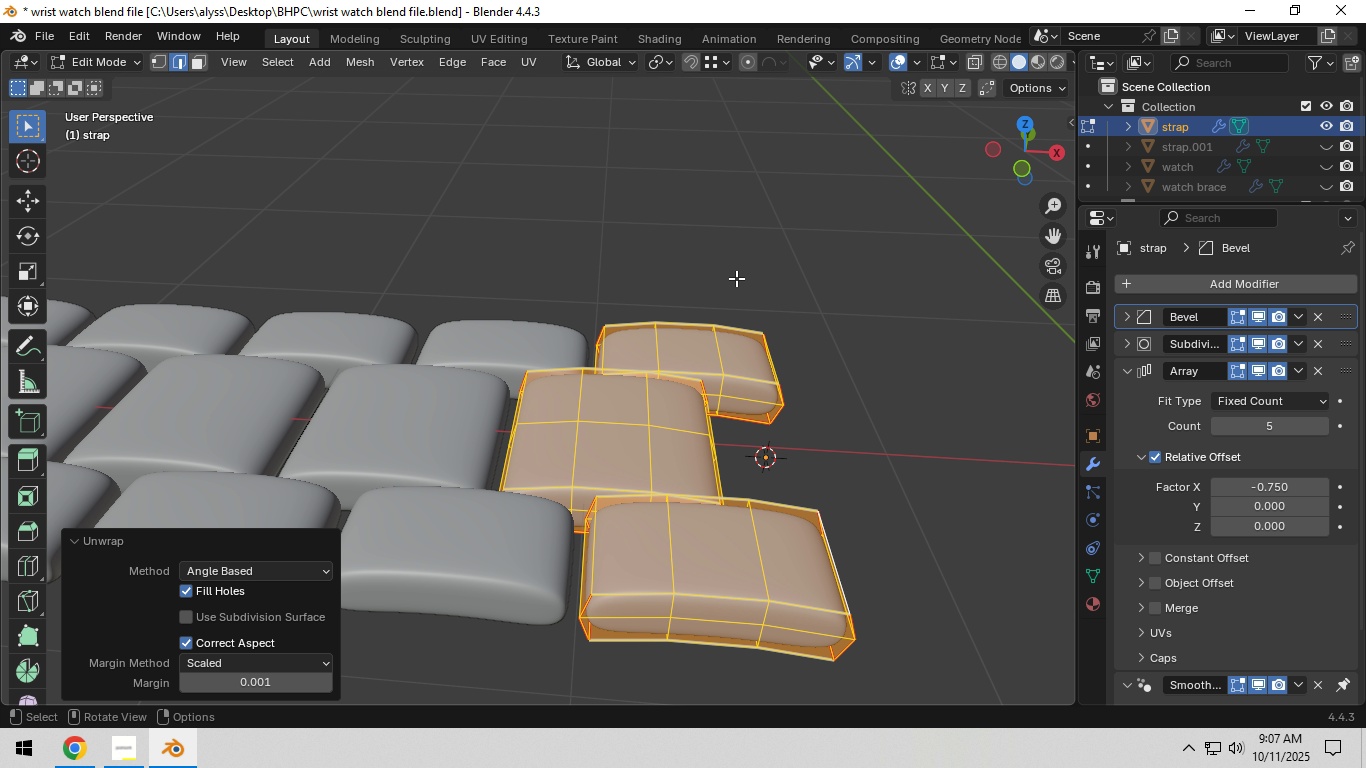 
left_click([742, 249])
 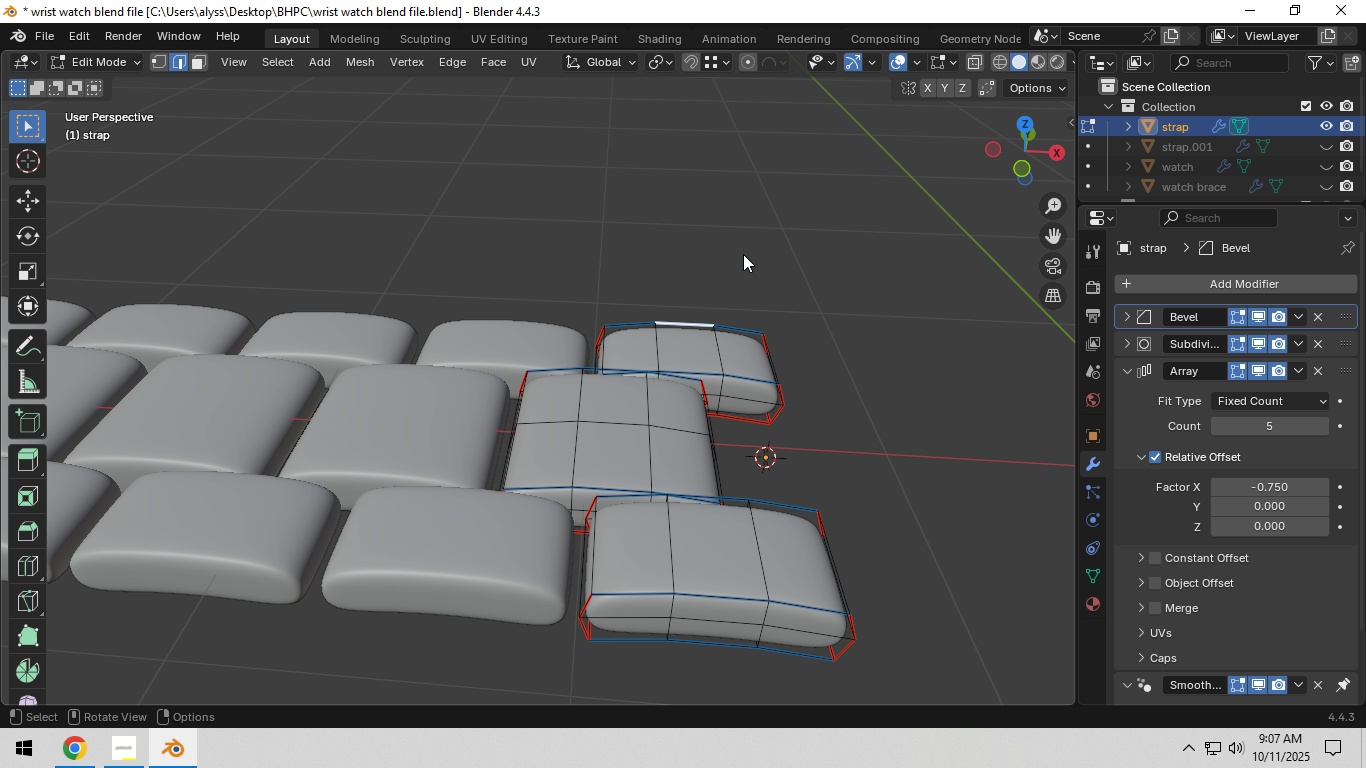 
key(Tab)
 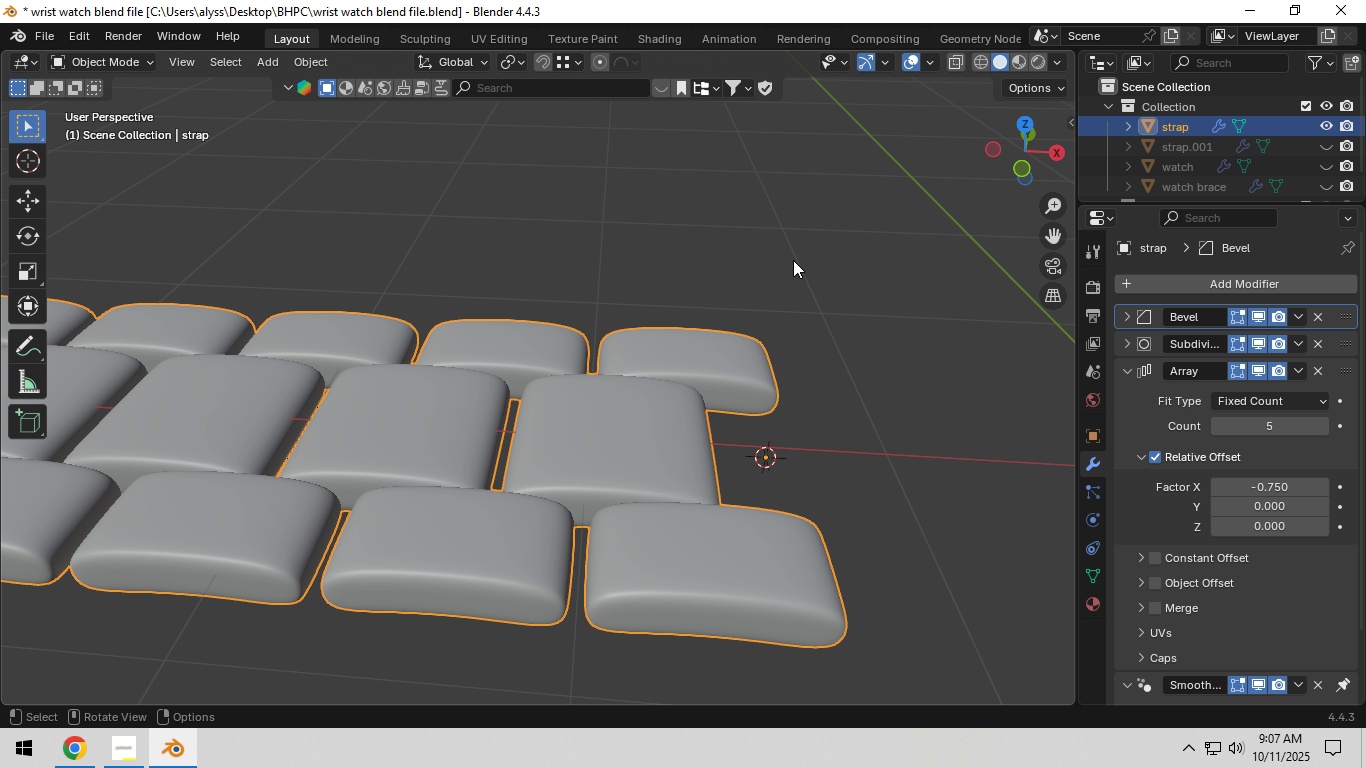 
scroll: coordinate [800, 264], scroll_direction: down, amount: 2.0
 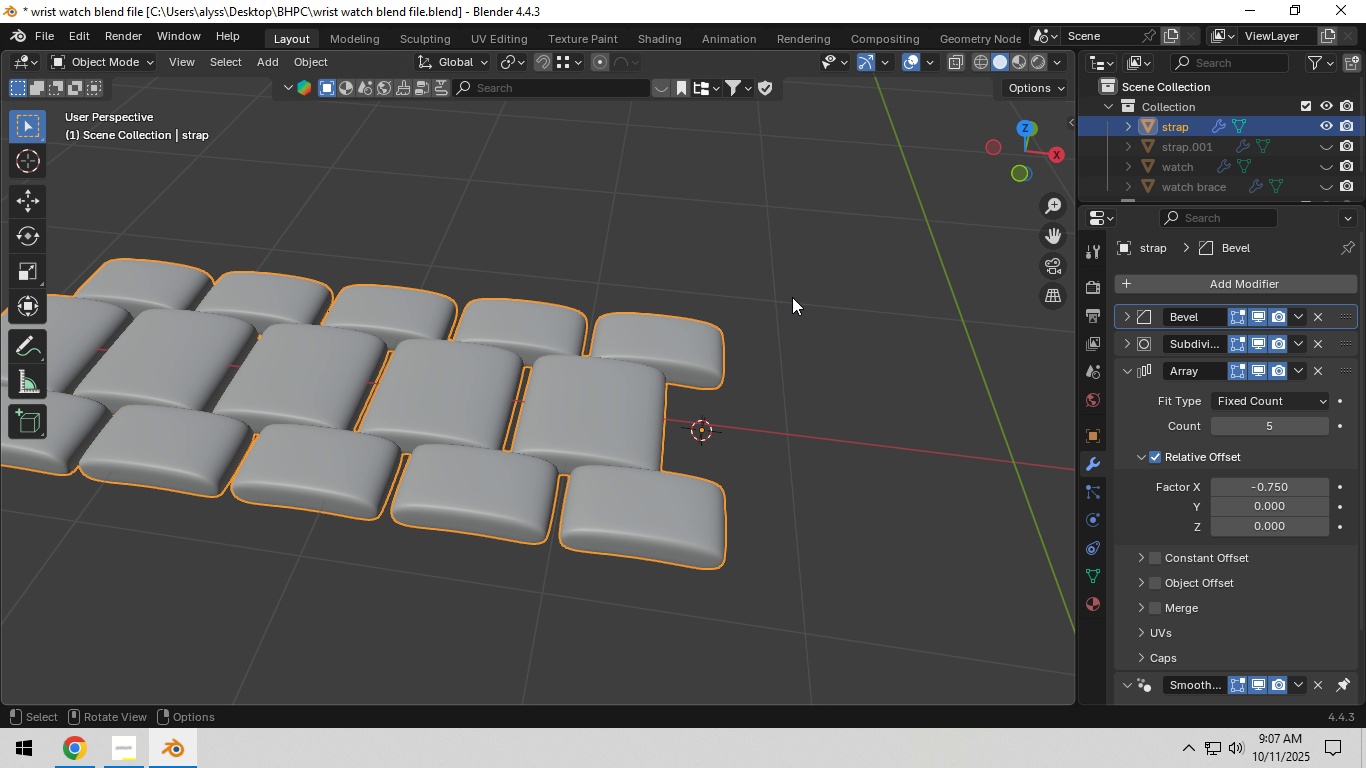 
left_click([797, 297])
 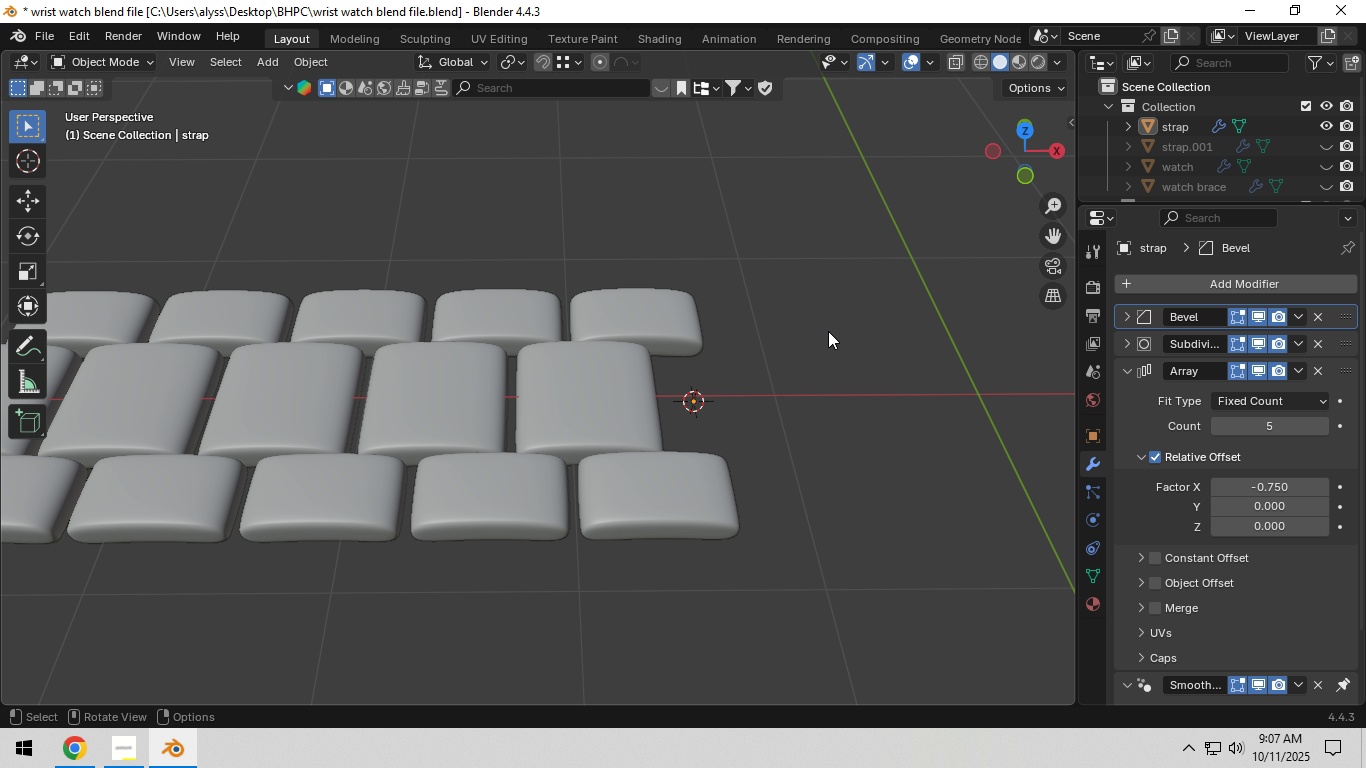 
wait(6.73)
 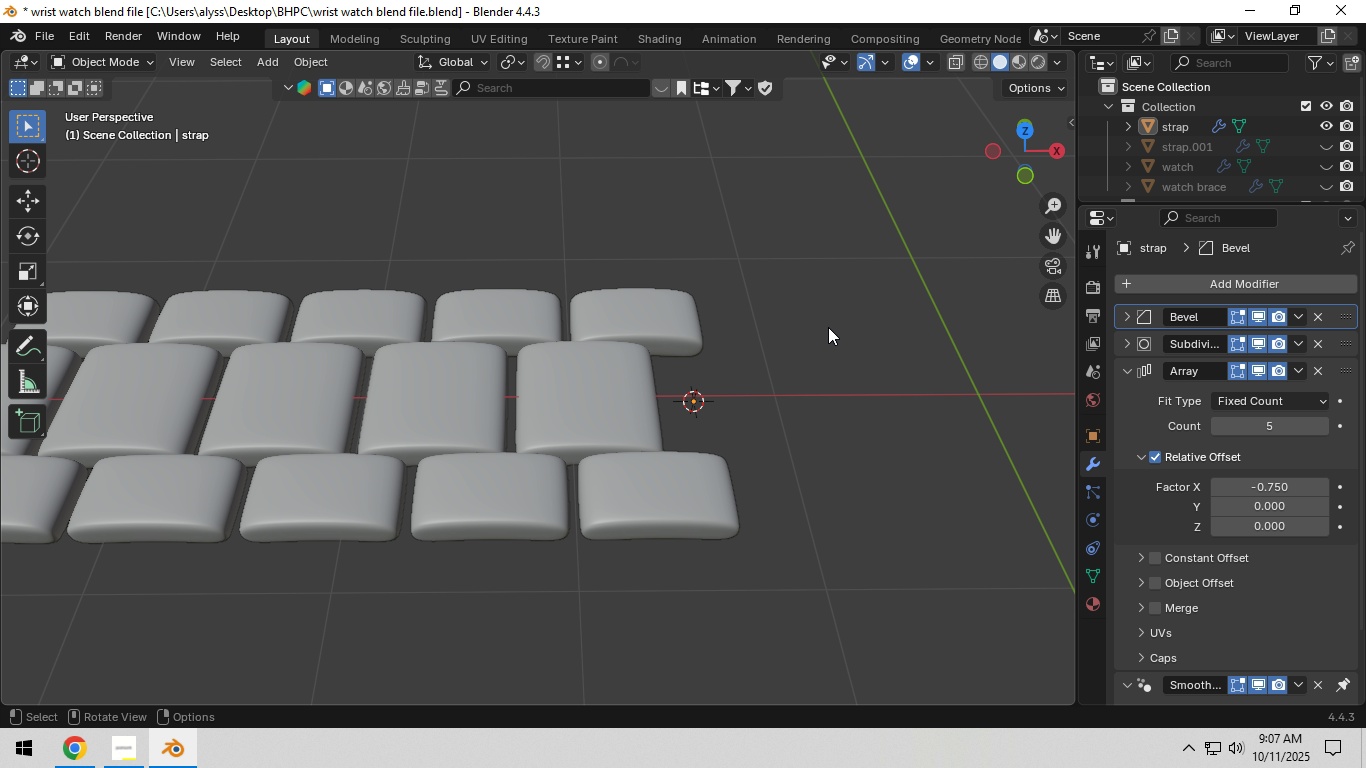 
left_click([1123, 369])
 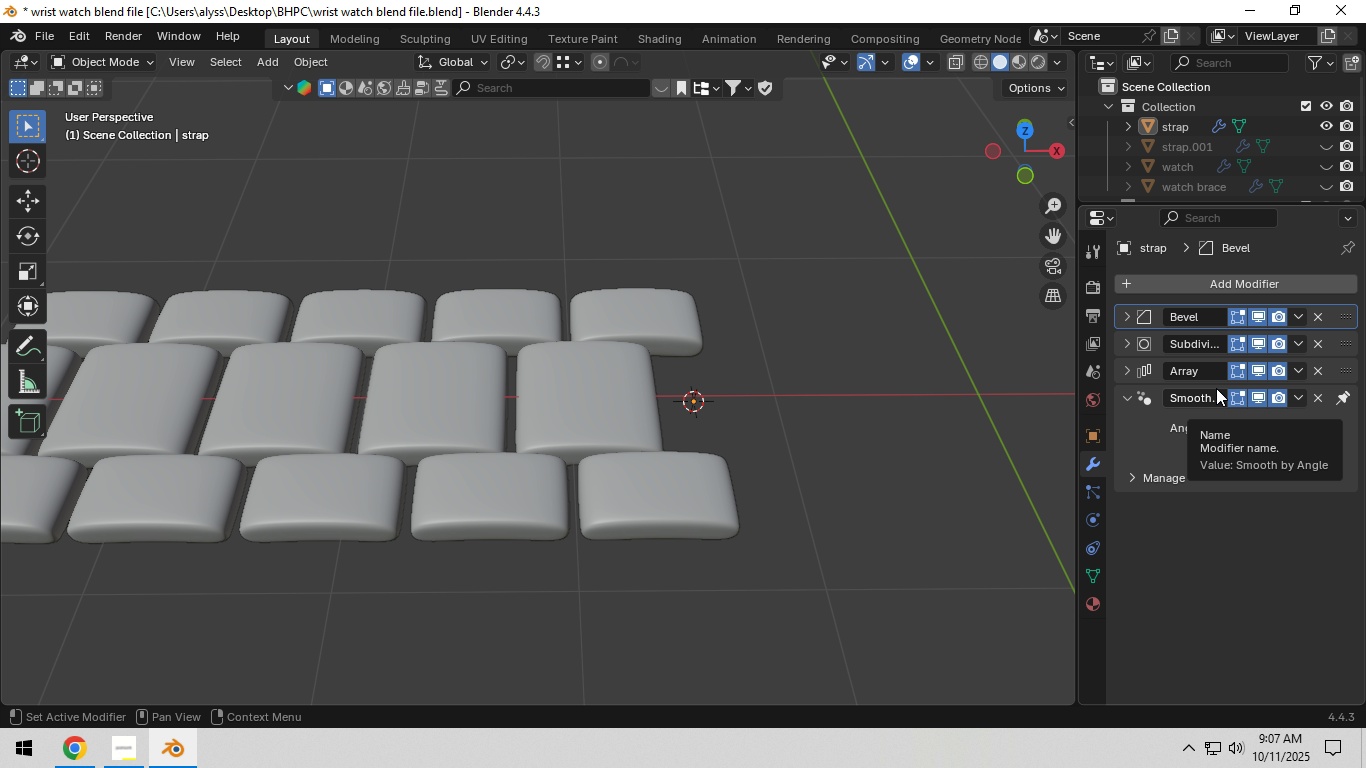 
wait(6.34)
 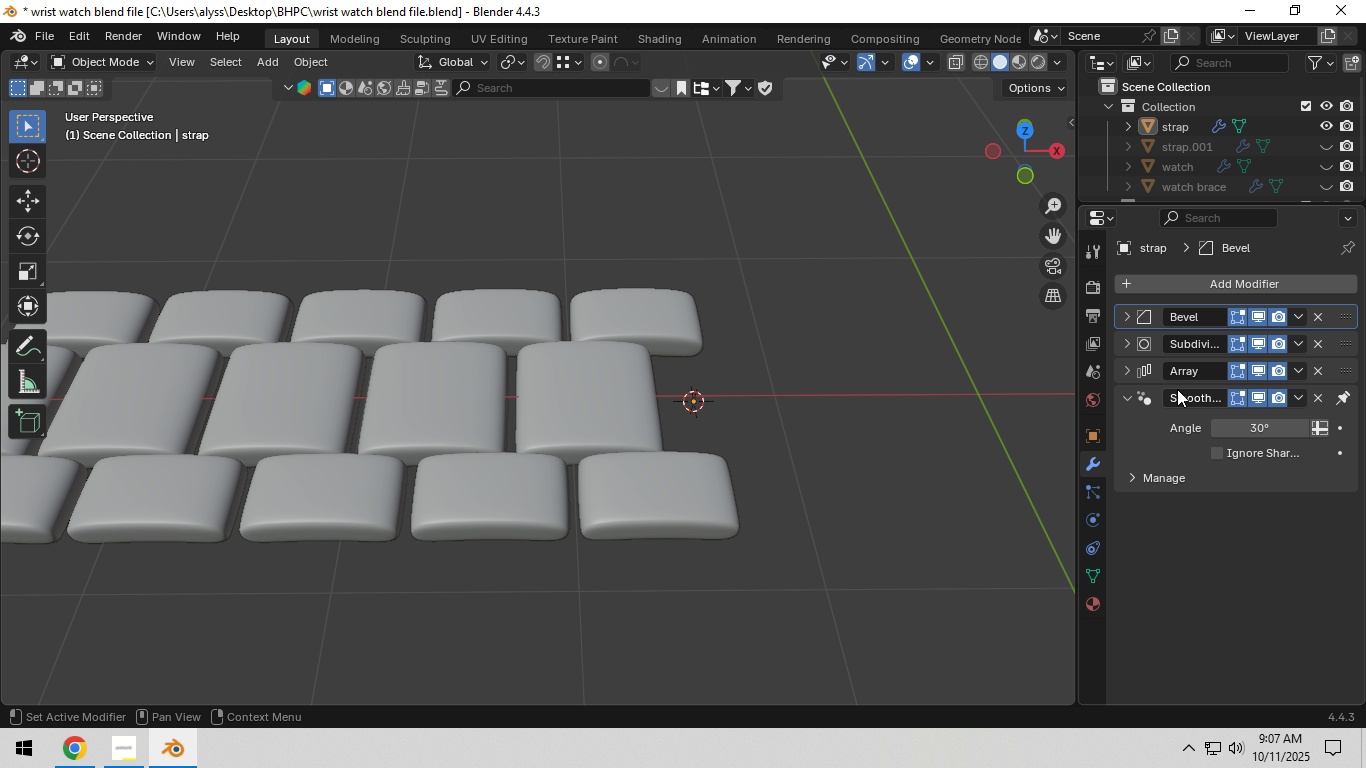 
scroll: coordinate [911, 381], scroll_direction: down, amount: 1.0
 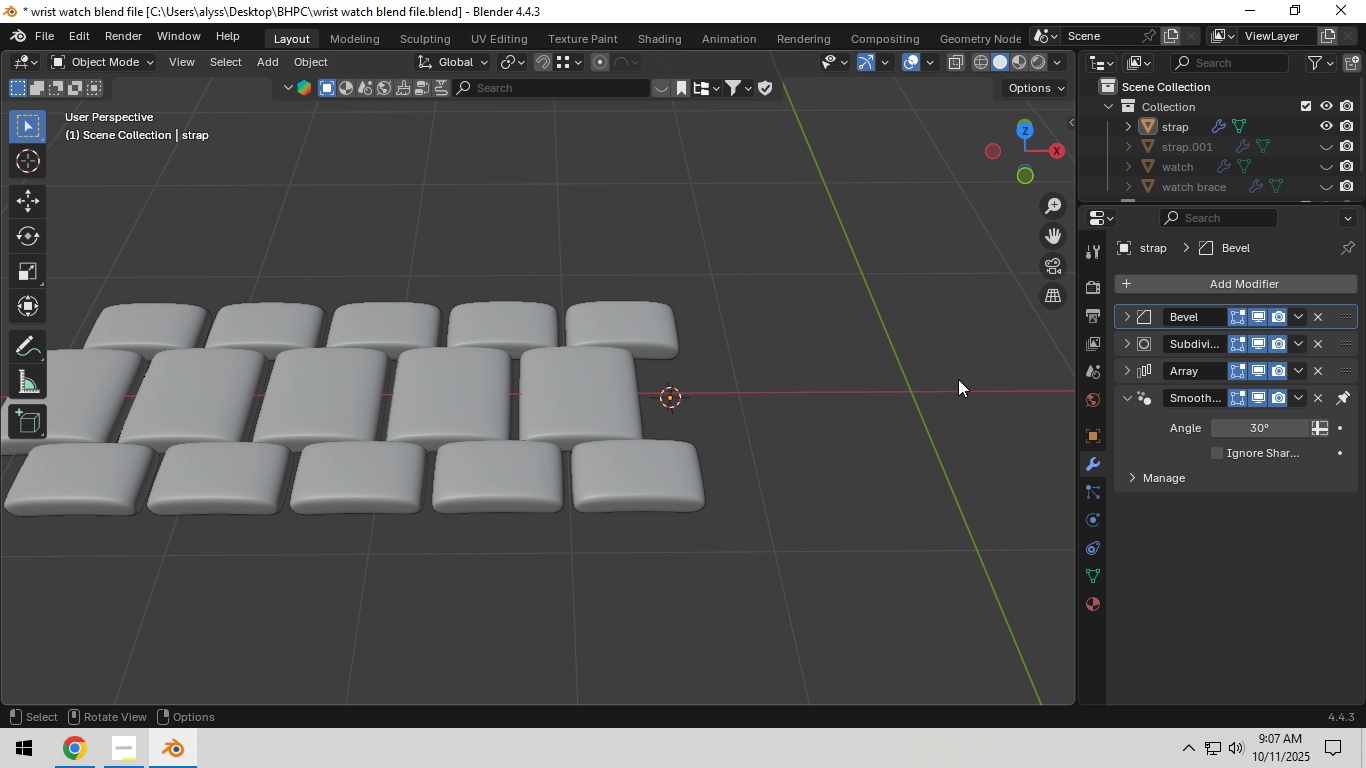 
wait(6.34)
 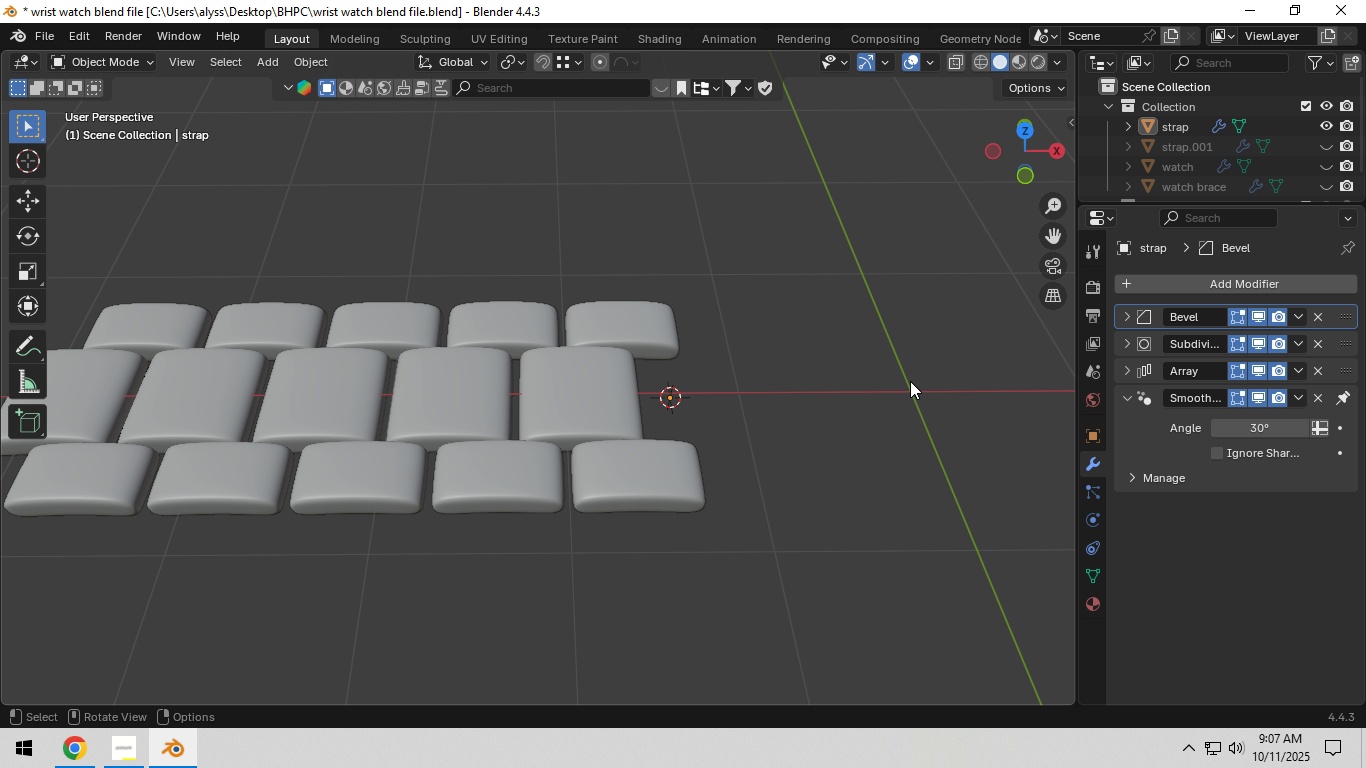 
double_click([1125, 315])
 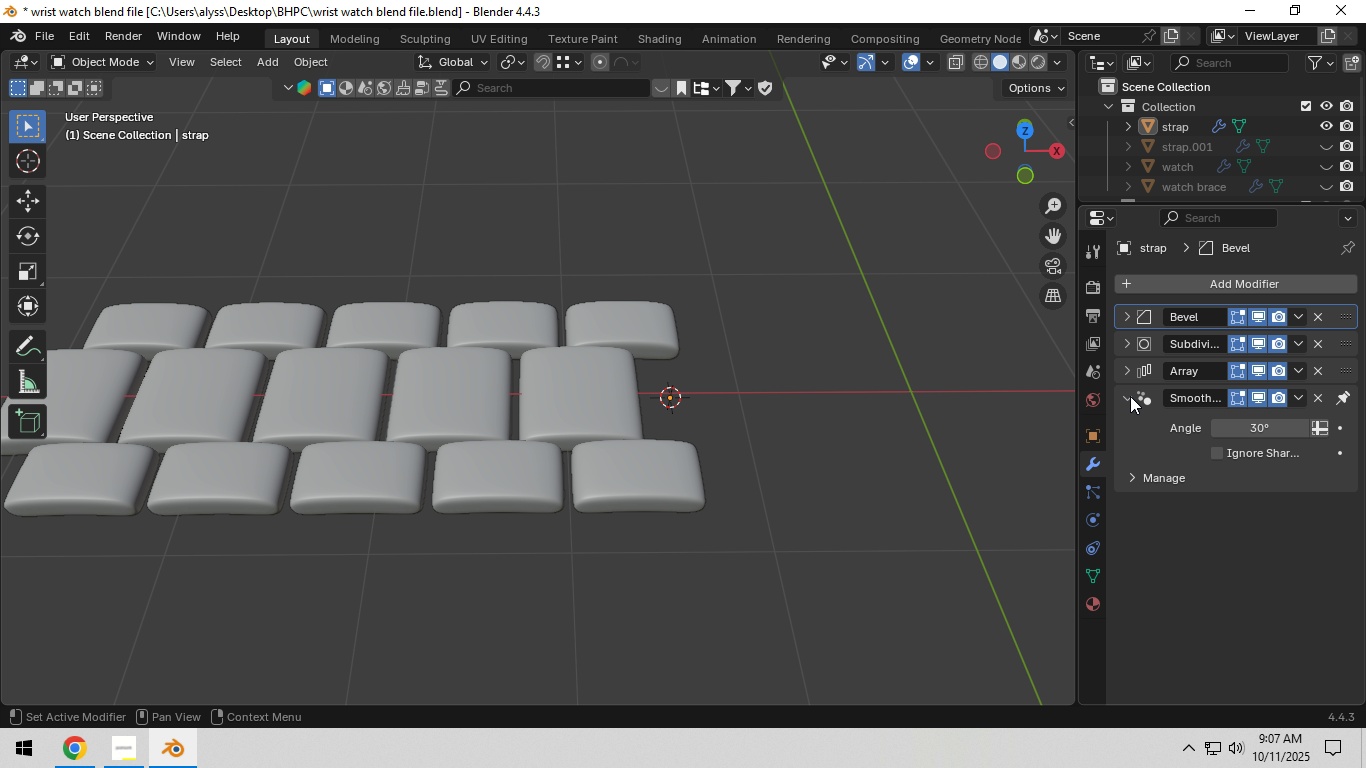 
left_click([1130, 396])
 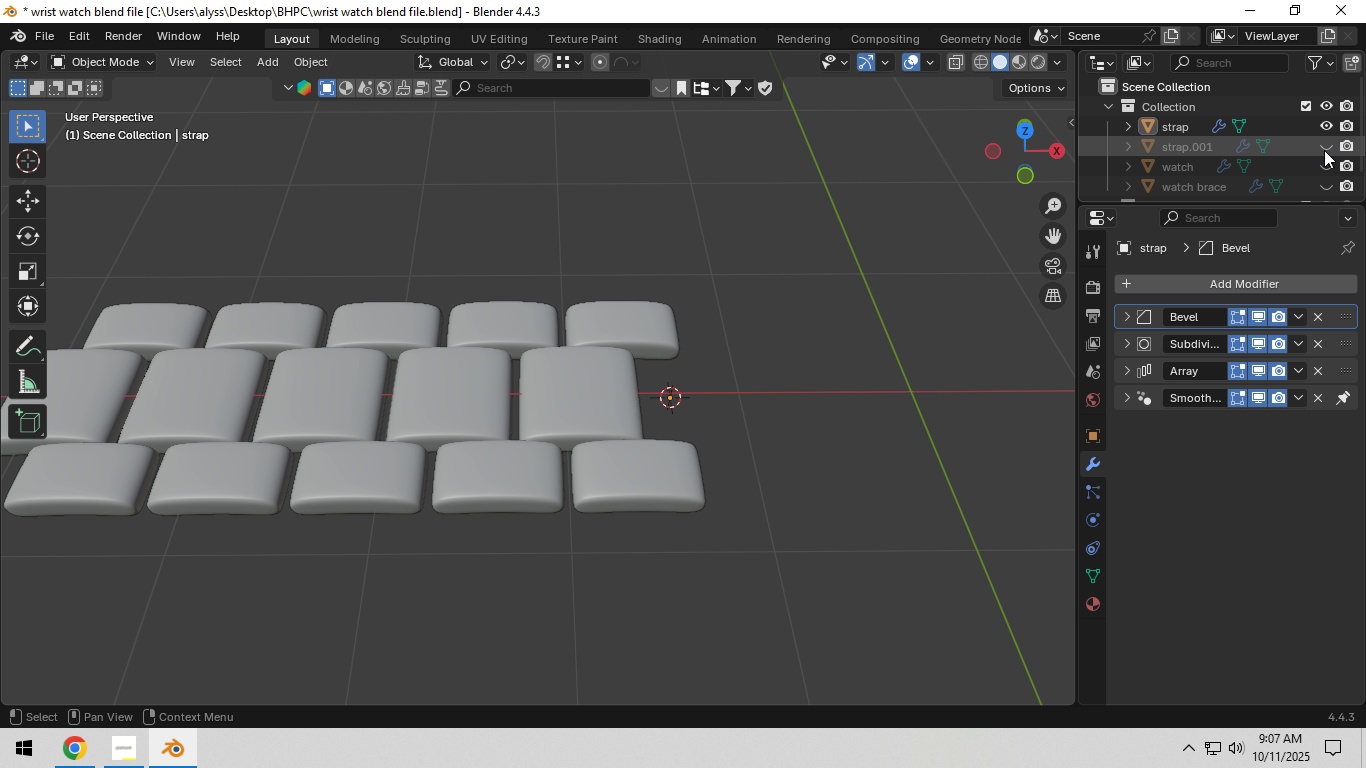 
left_click([1324, 150])
 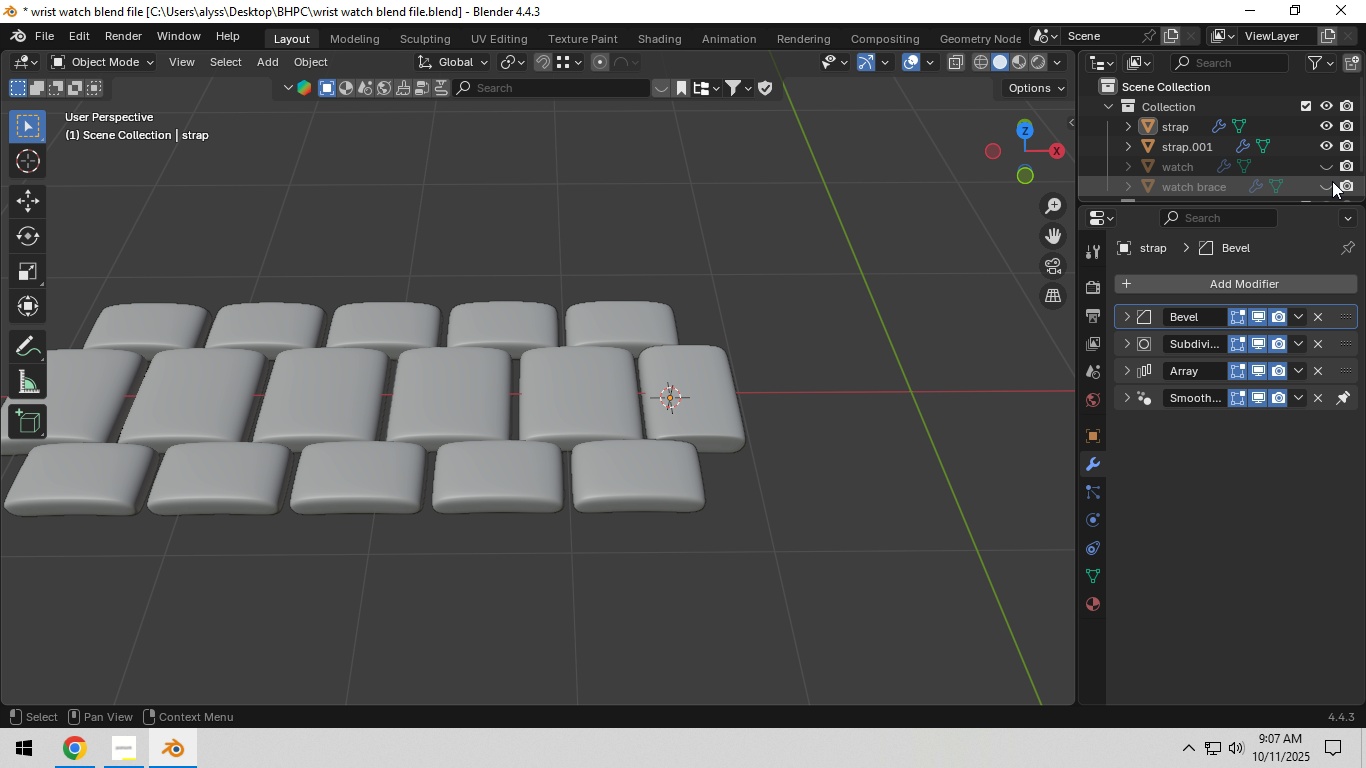 
wait(5.61)
 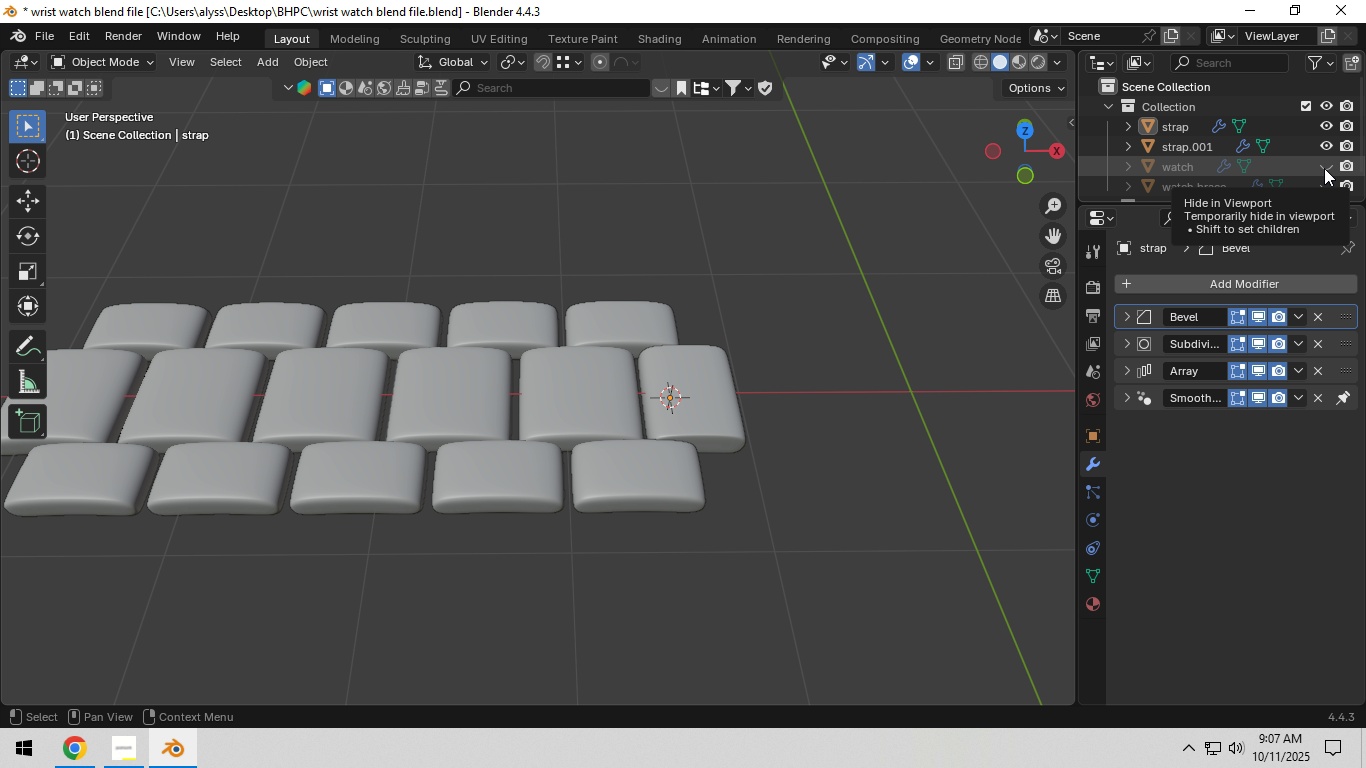 
left_click([1329, 184])
 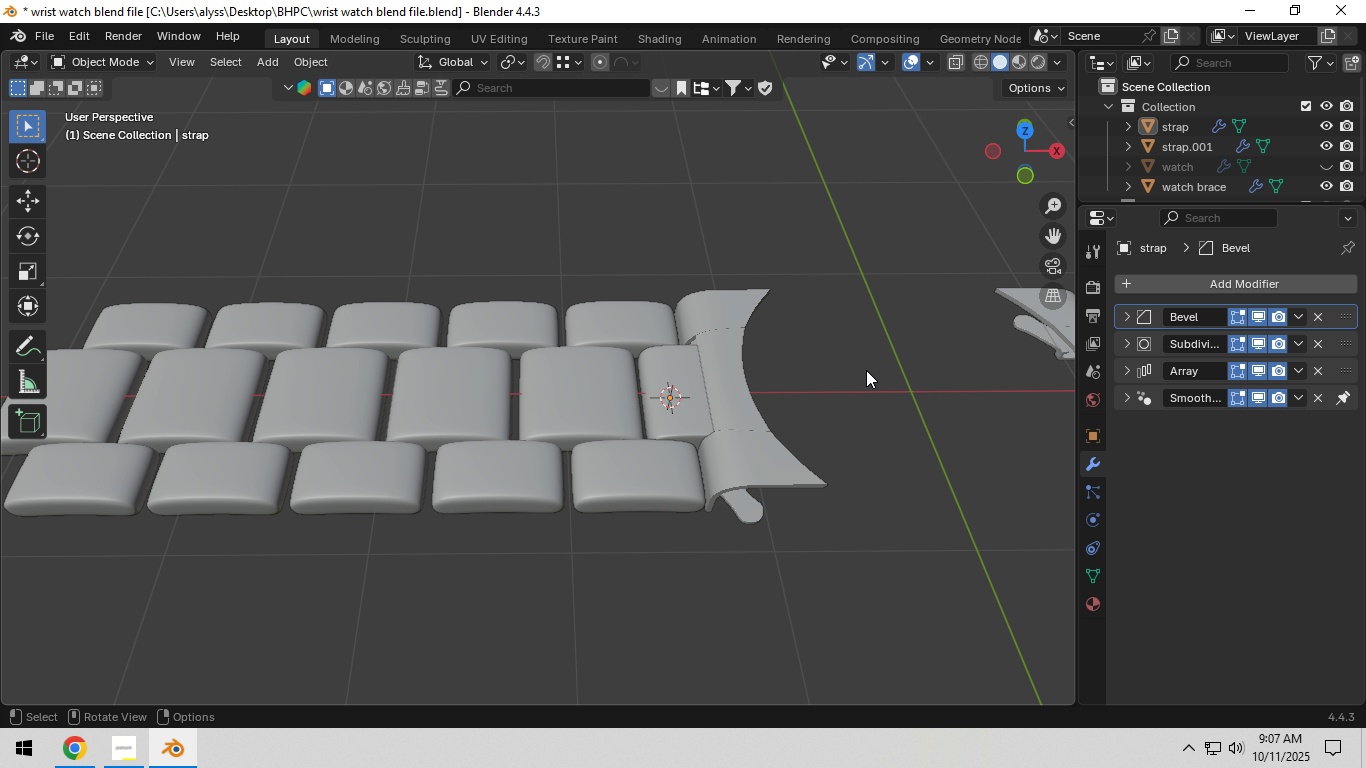 
left_click([853, 375])
 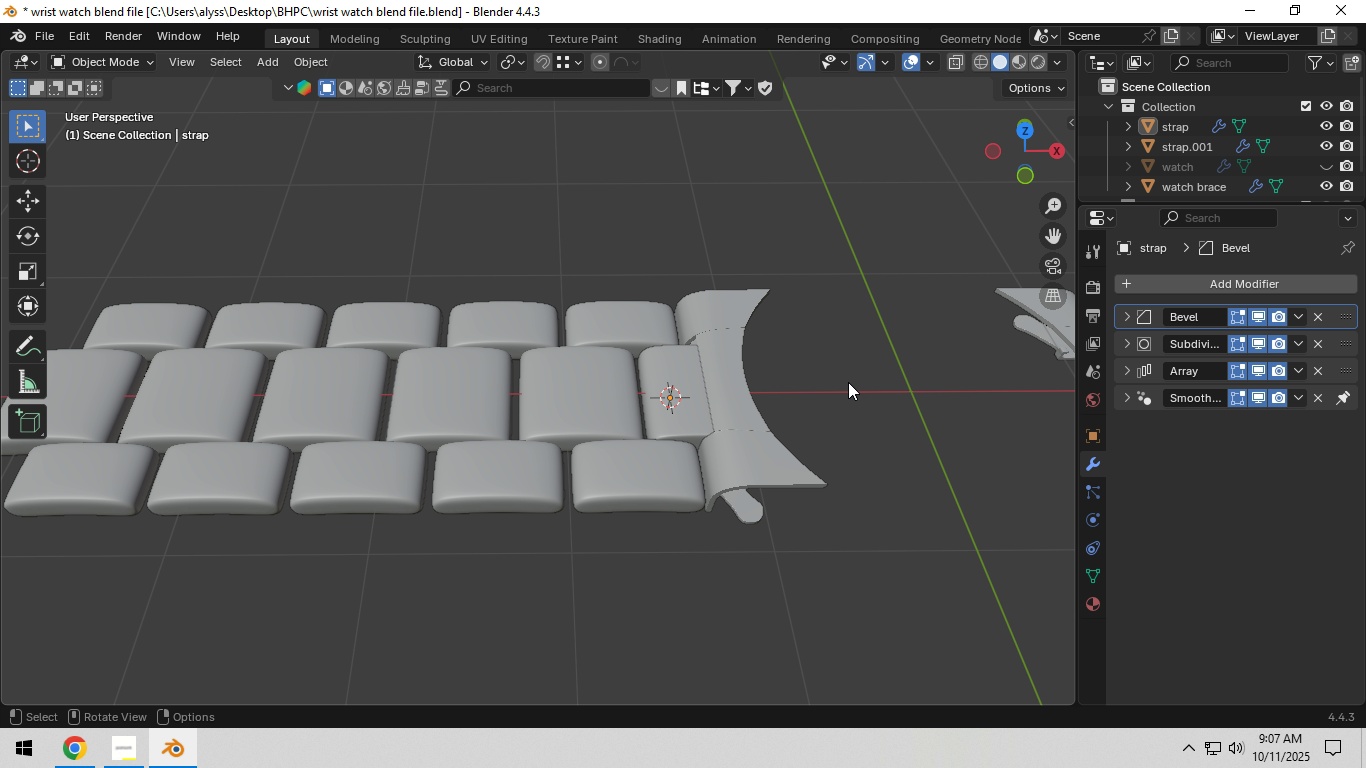 
key(Backquote)
 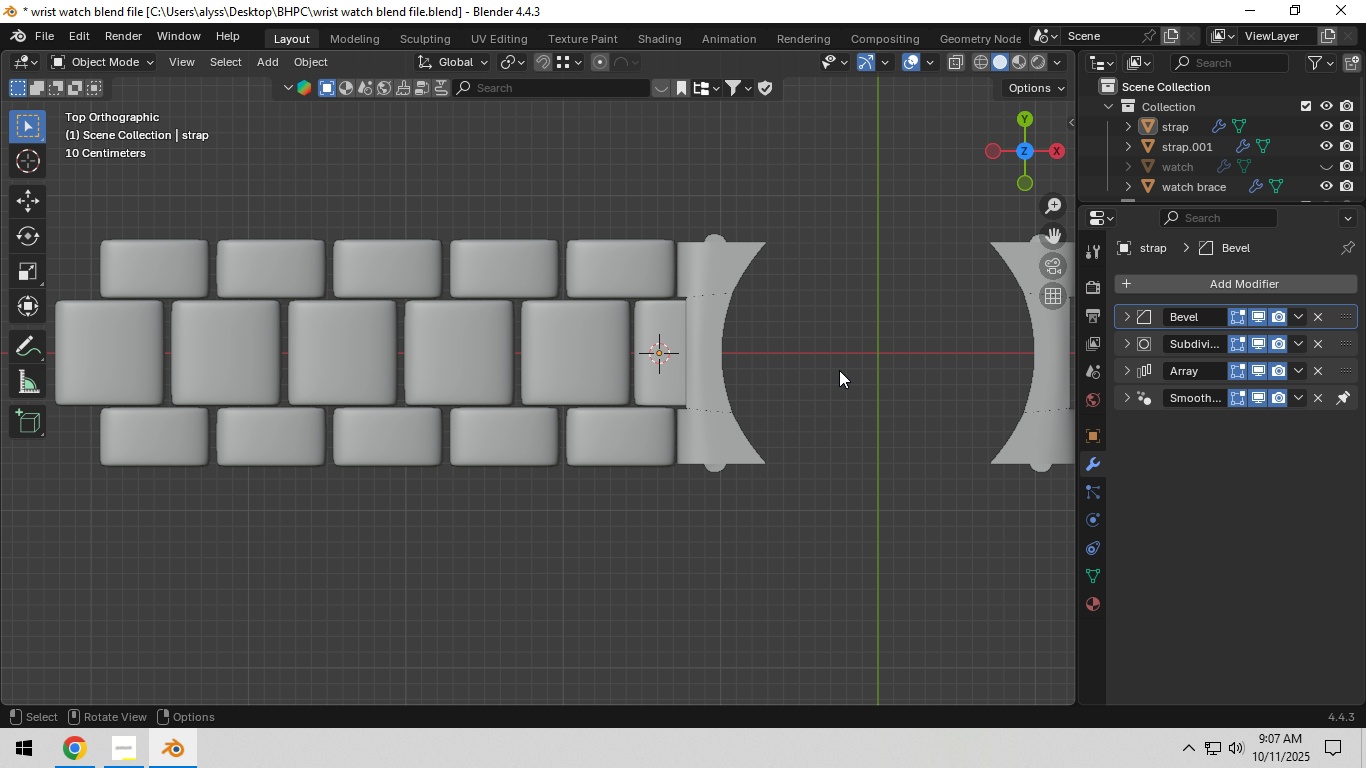 
scroll: coordinate [839, 370], scroll_direction: down, amount: 2.0
 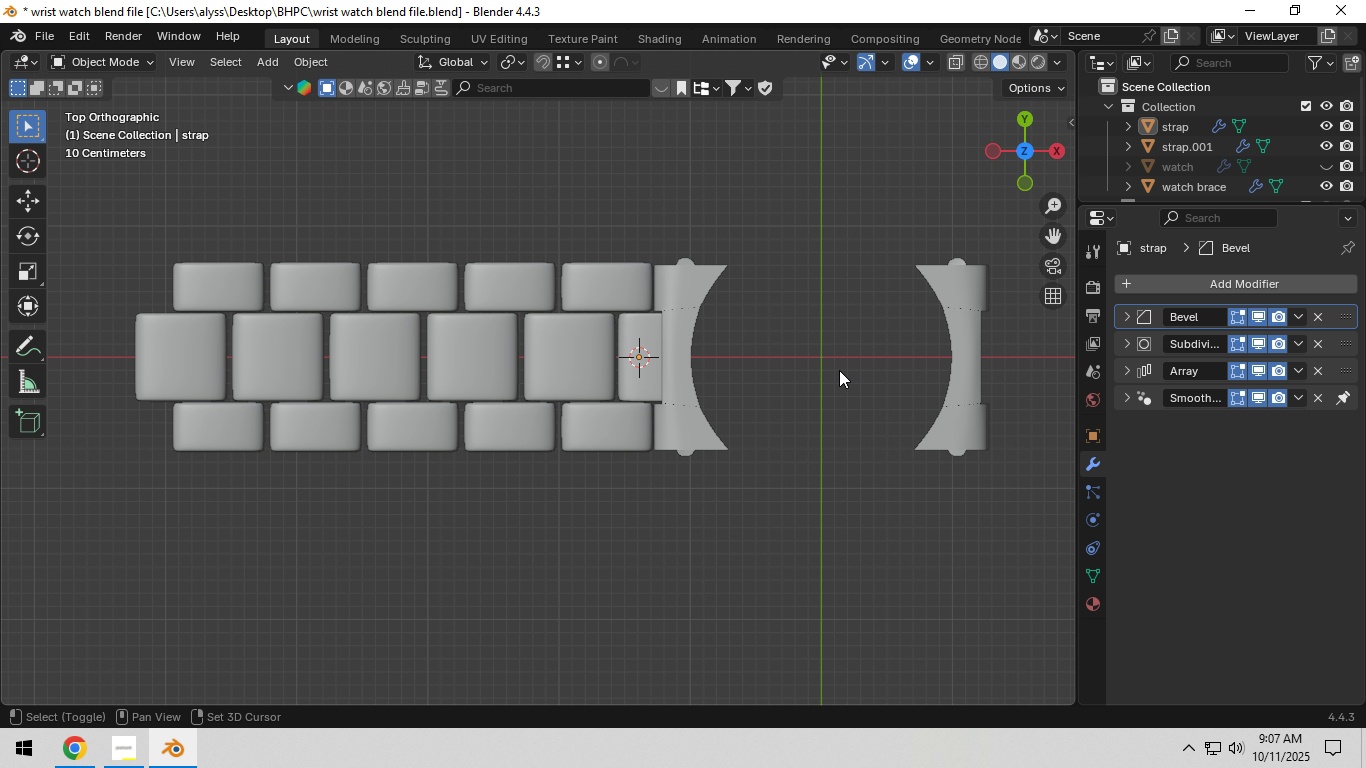 
hold_key(key=ShiftLeft, duration=0.54)
 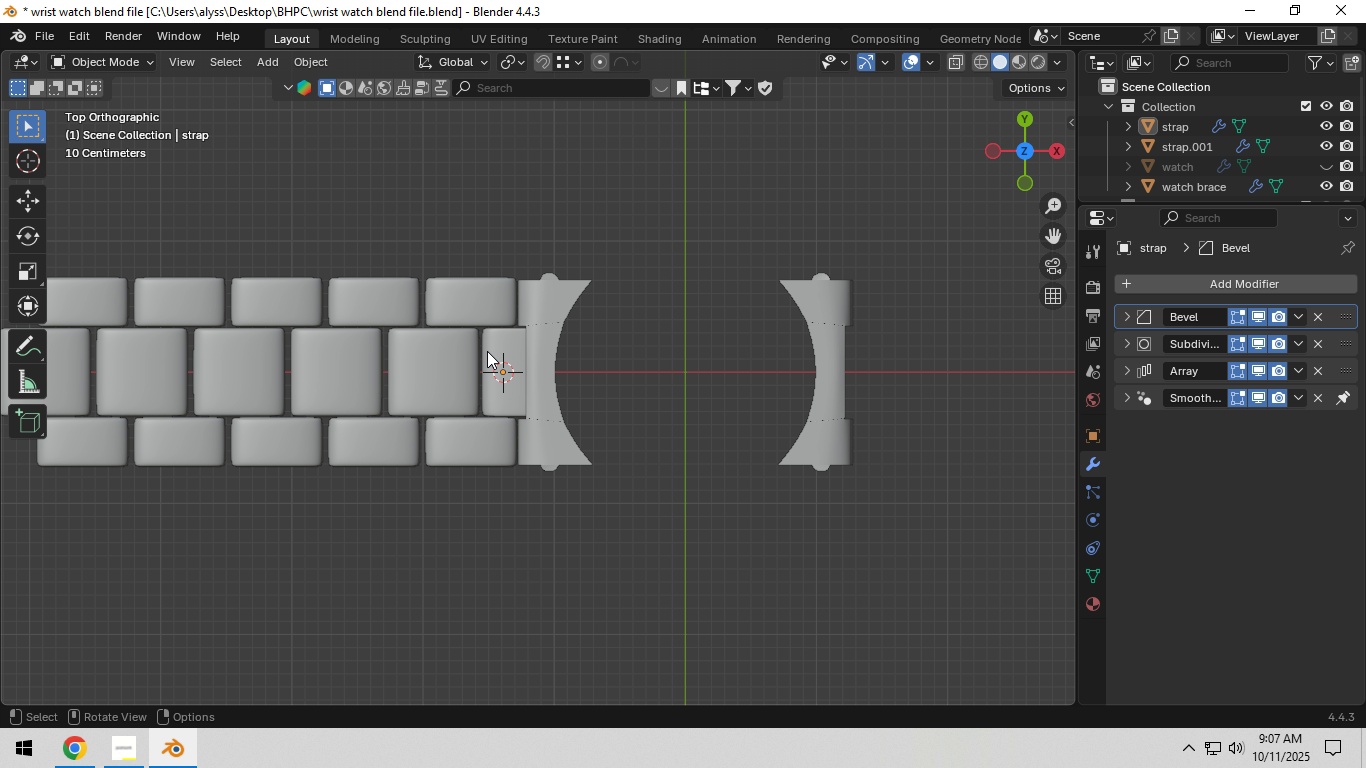 
left_click([487, 351])
 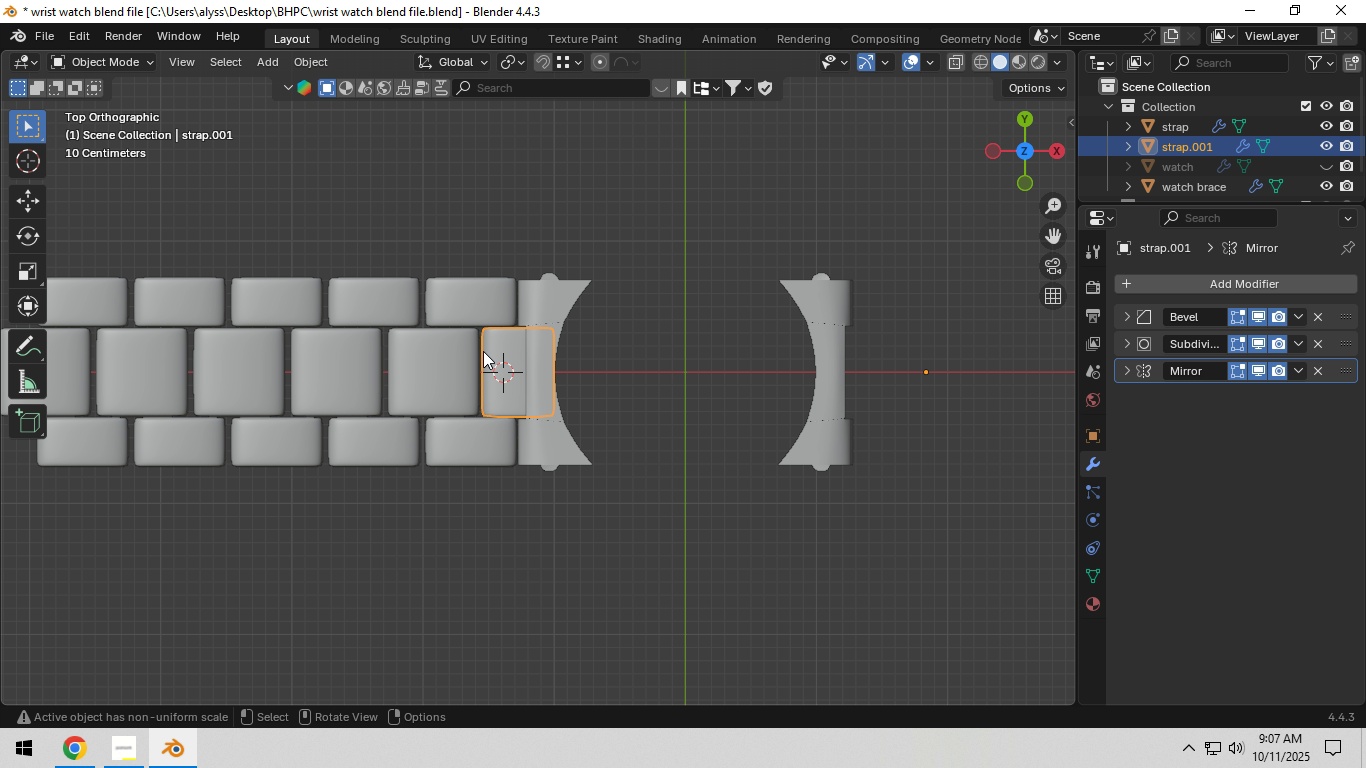 
hold_key(key=ShiftLeft, duration=0.49)
left_click([450, 356])
 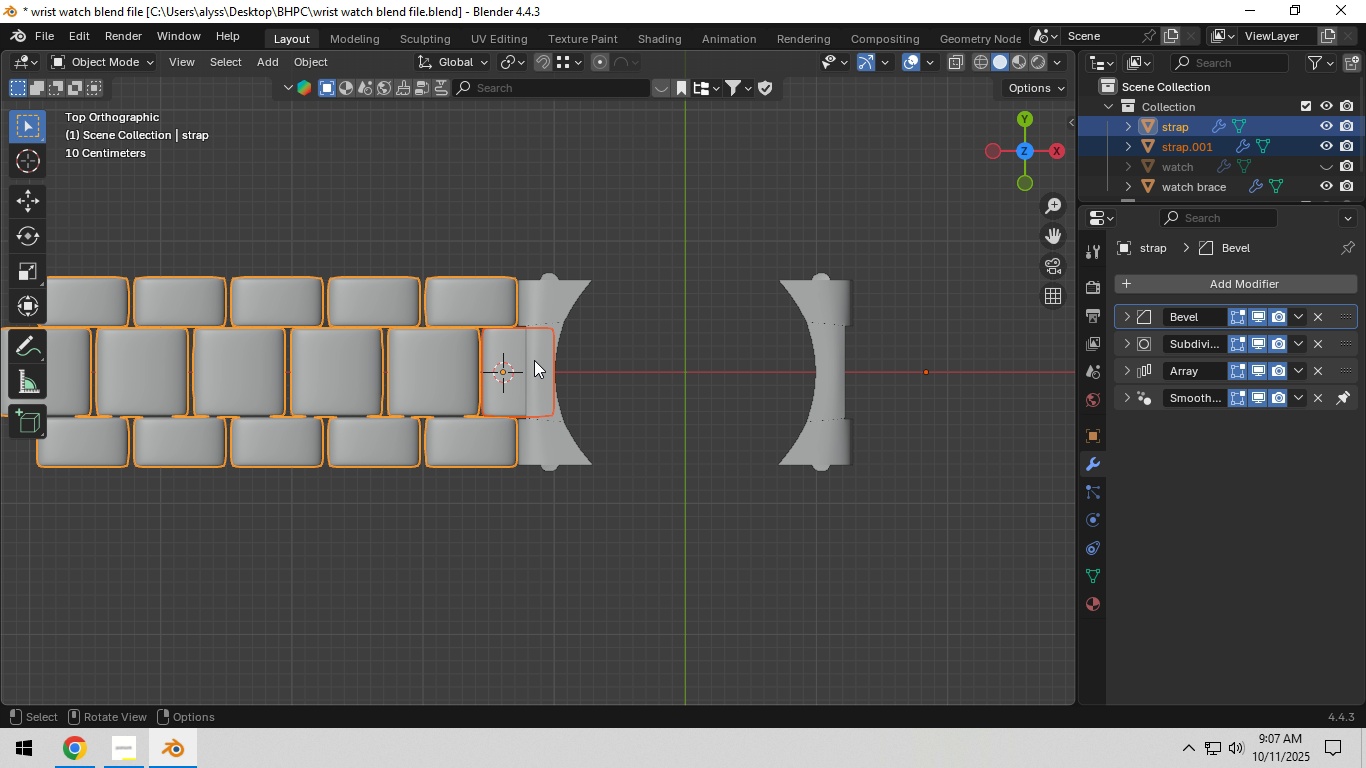 
scroll: coordinate [574, 363], scroll_direction: down, amount: 2.0
 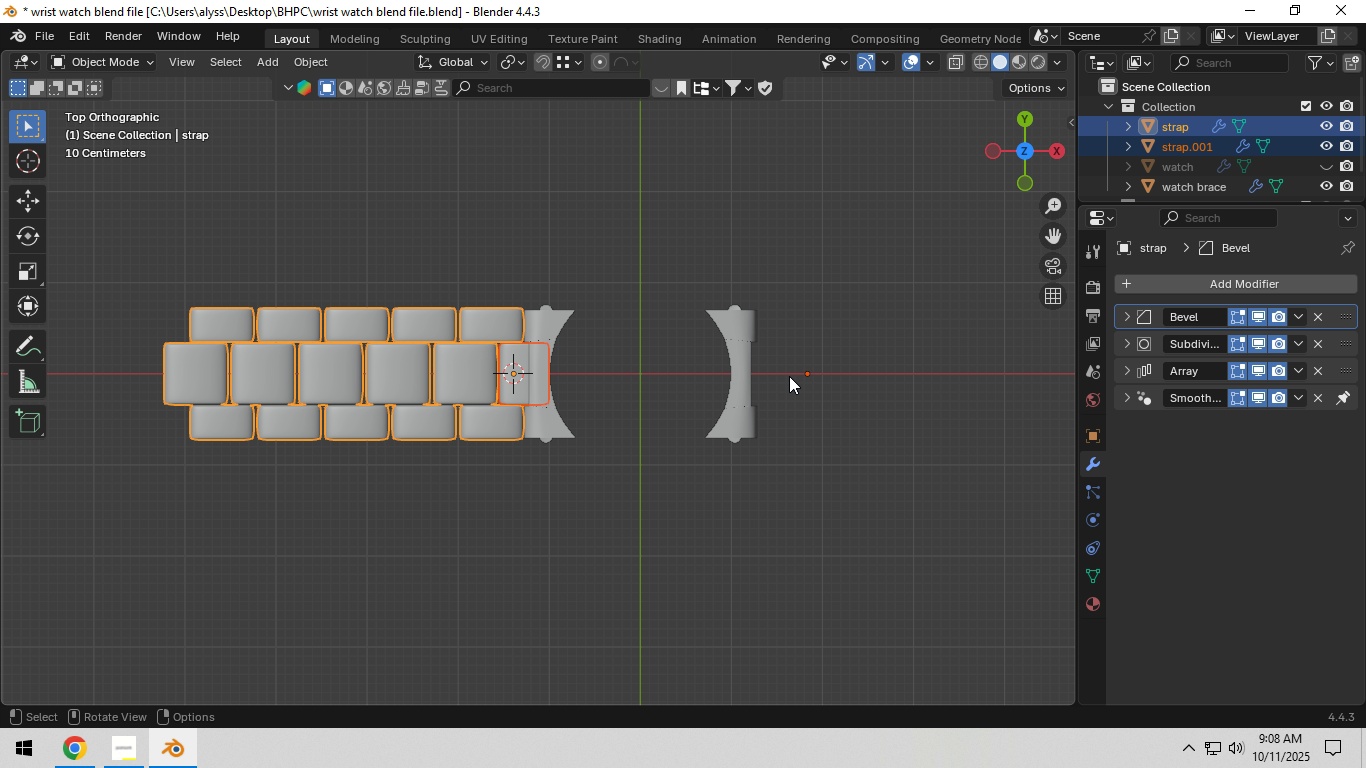 
key(Shift+D)
 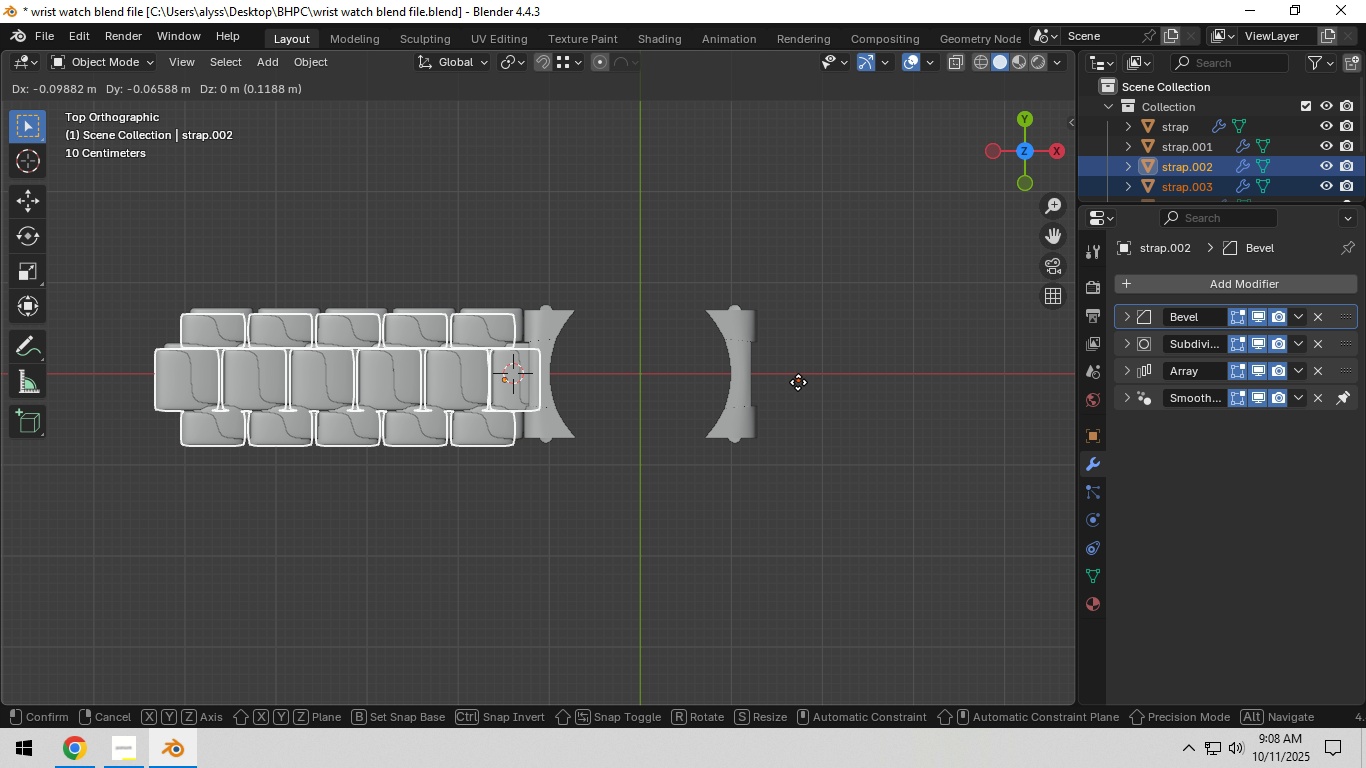 
right_click([797, 381])
 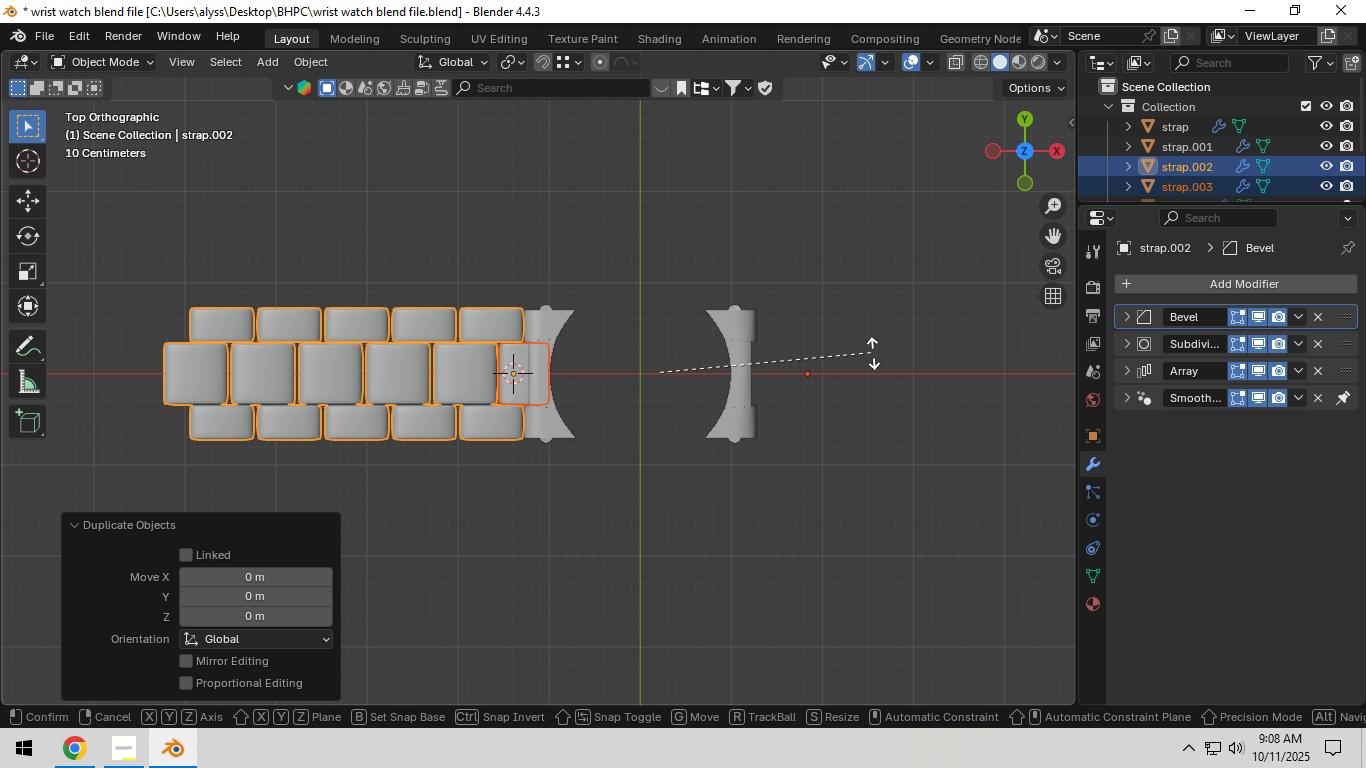 
type(rz180)
key(NumpadEnter)
 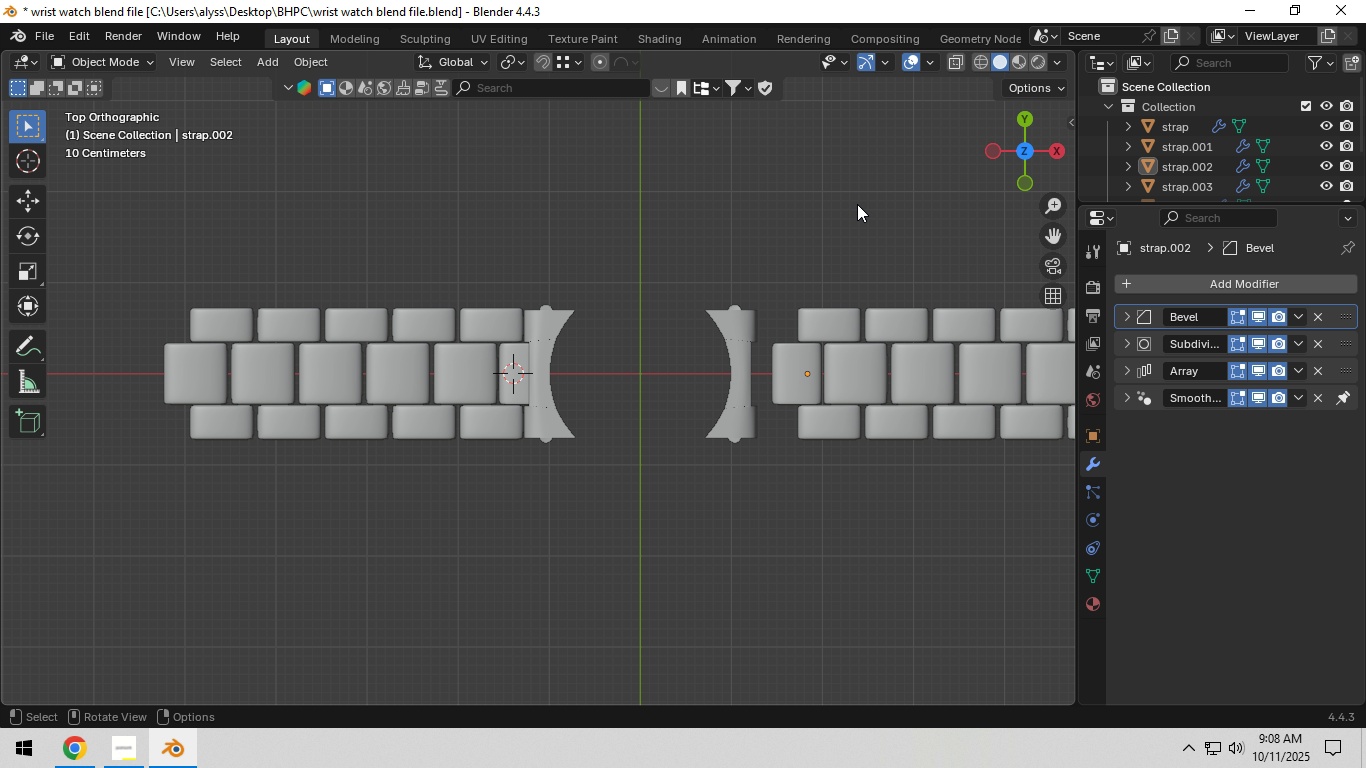 
left_click([857, 204])
 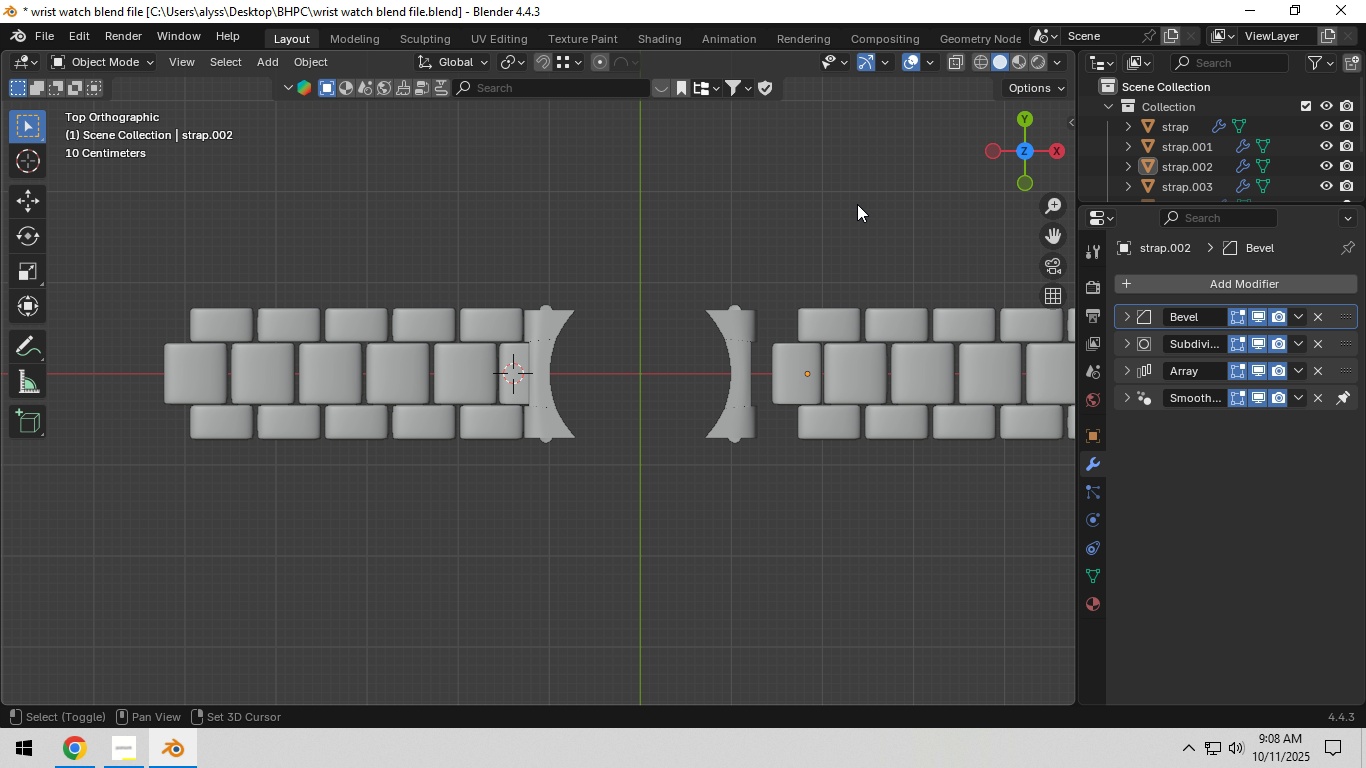 
hold_key(key=ShiftLeft, duration=0.55)
 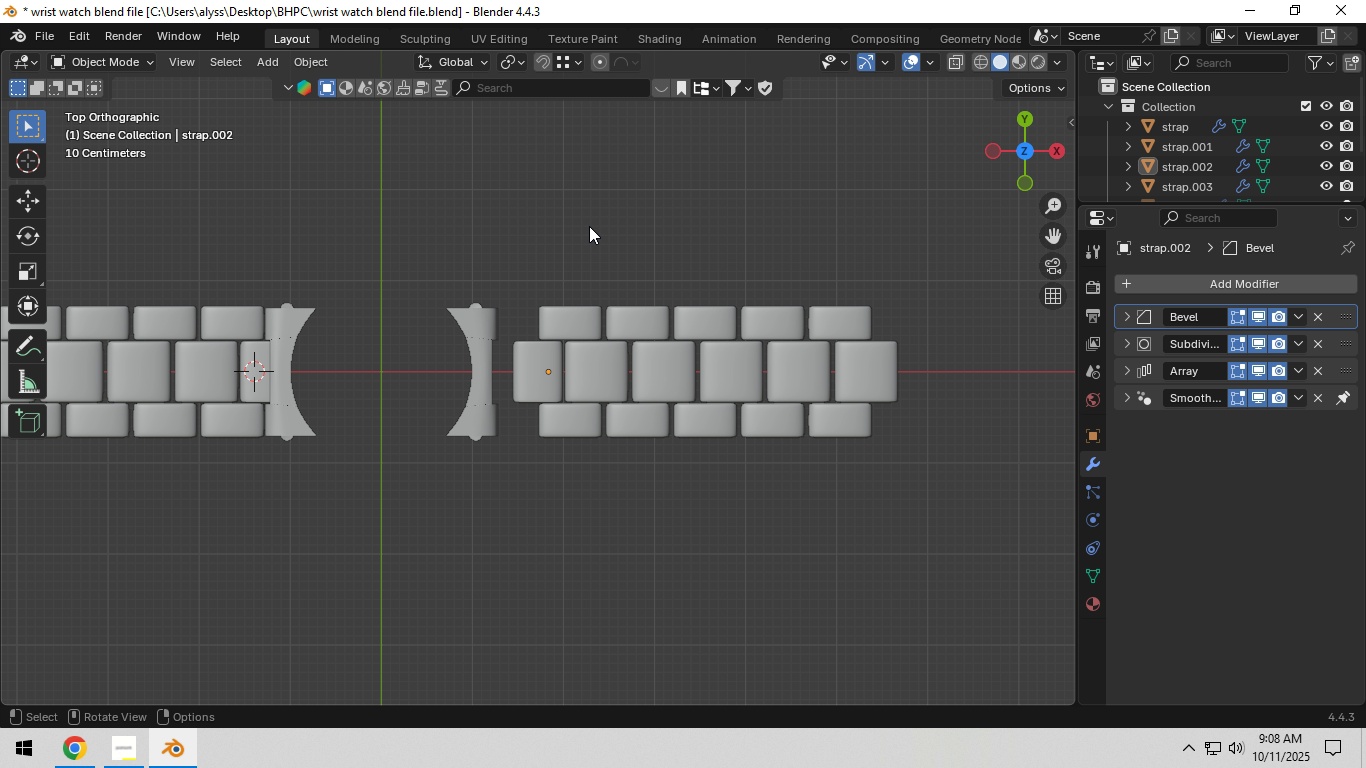 
scroll: coordinate [589, 226], scroll_direction: up, amount: 1.0
 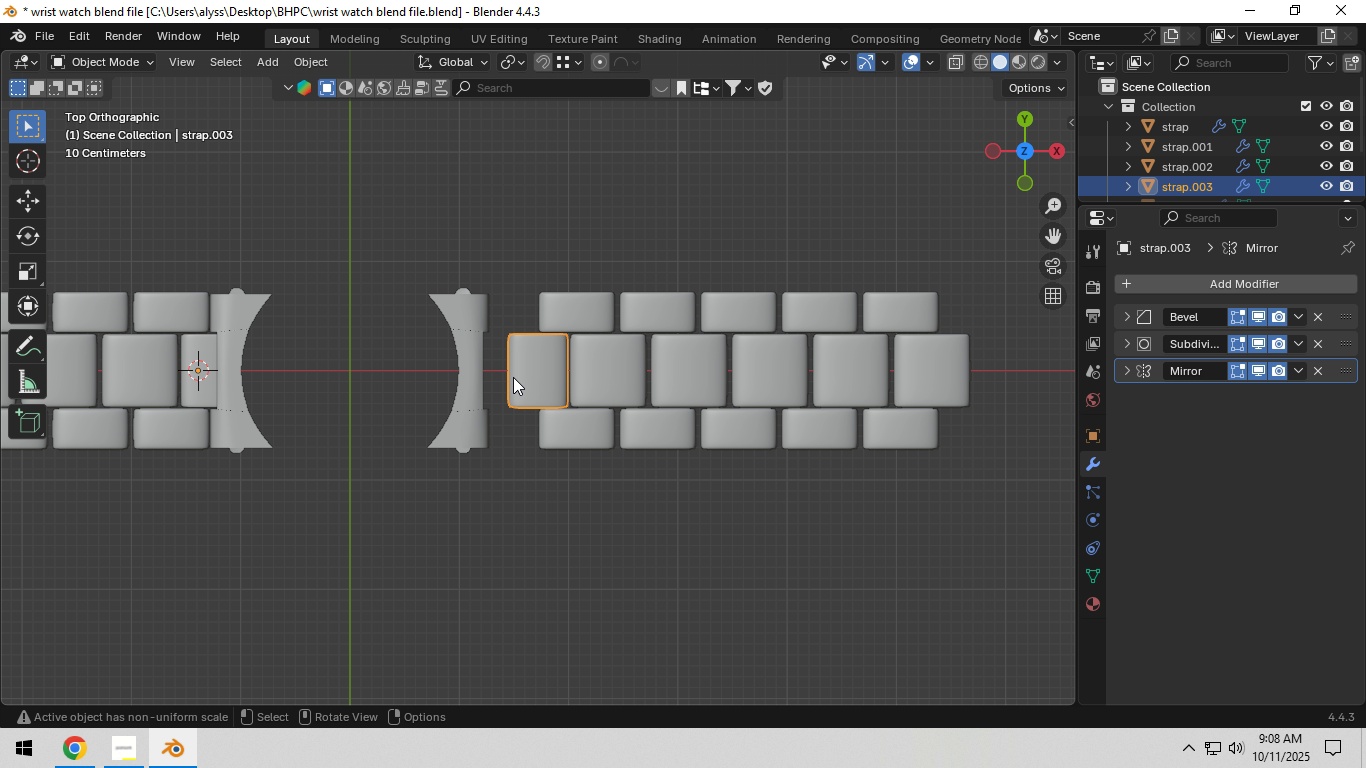 
hold_key(key=ShiftLeft, duration=0.53)
 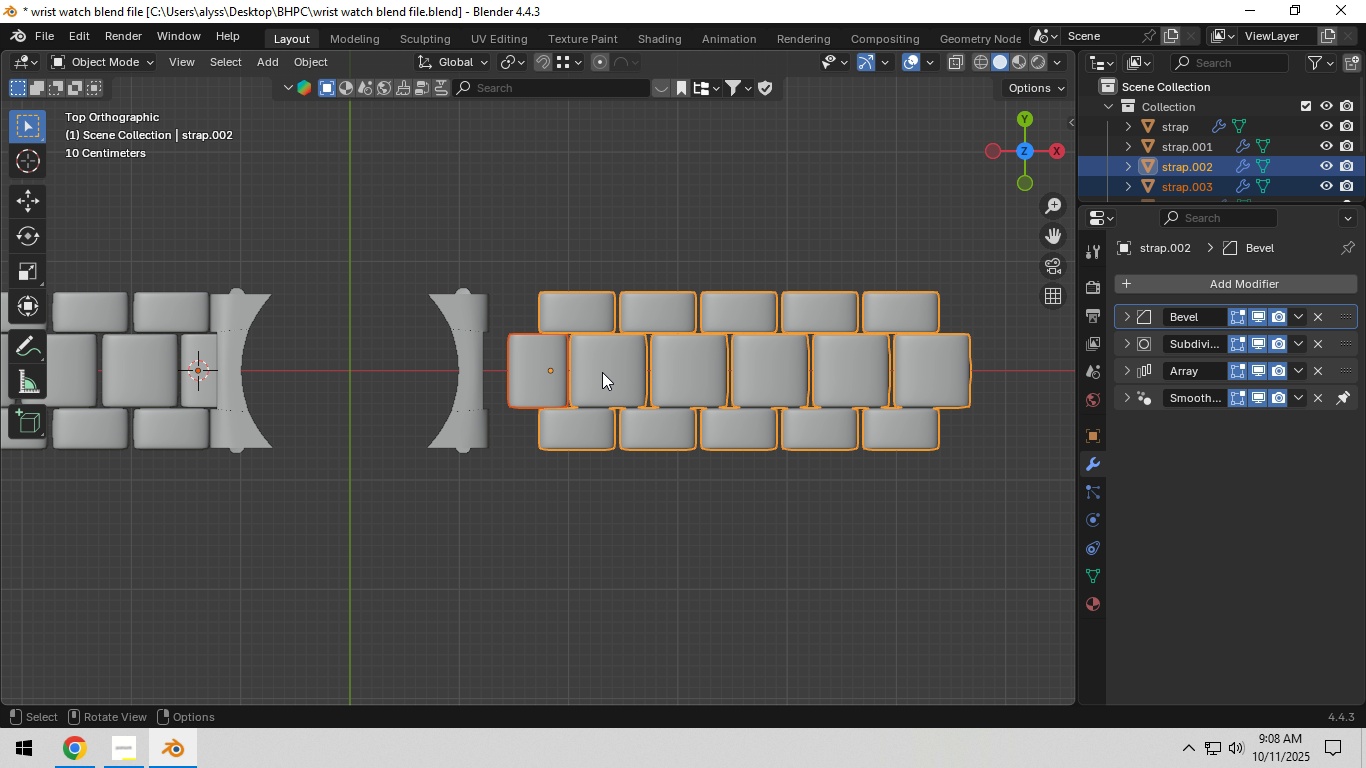 
scroll: coordinate [602, 372], scroll_direction: up, amount: 2.0
 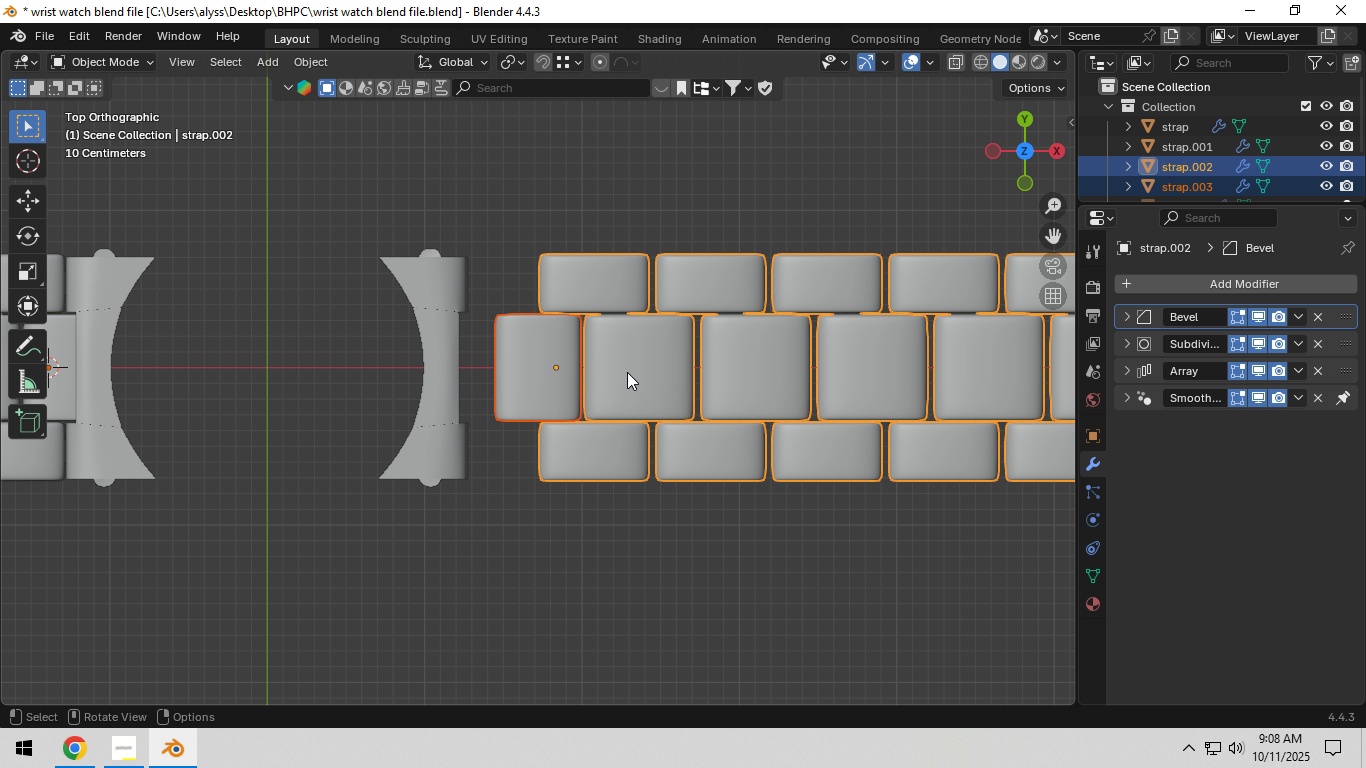 
type(gycx)
 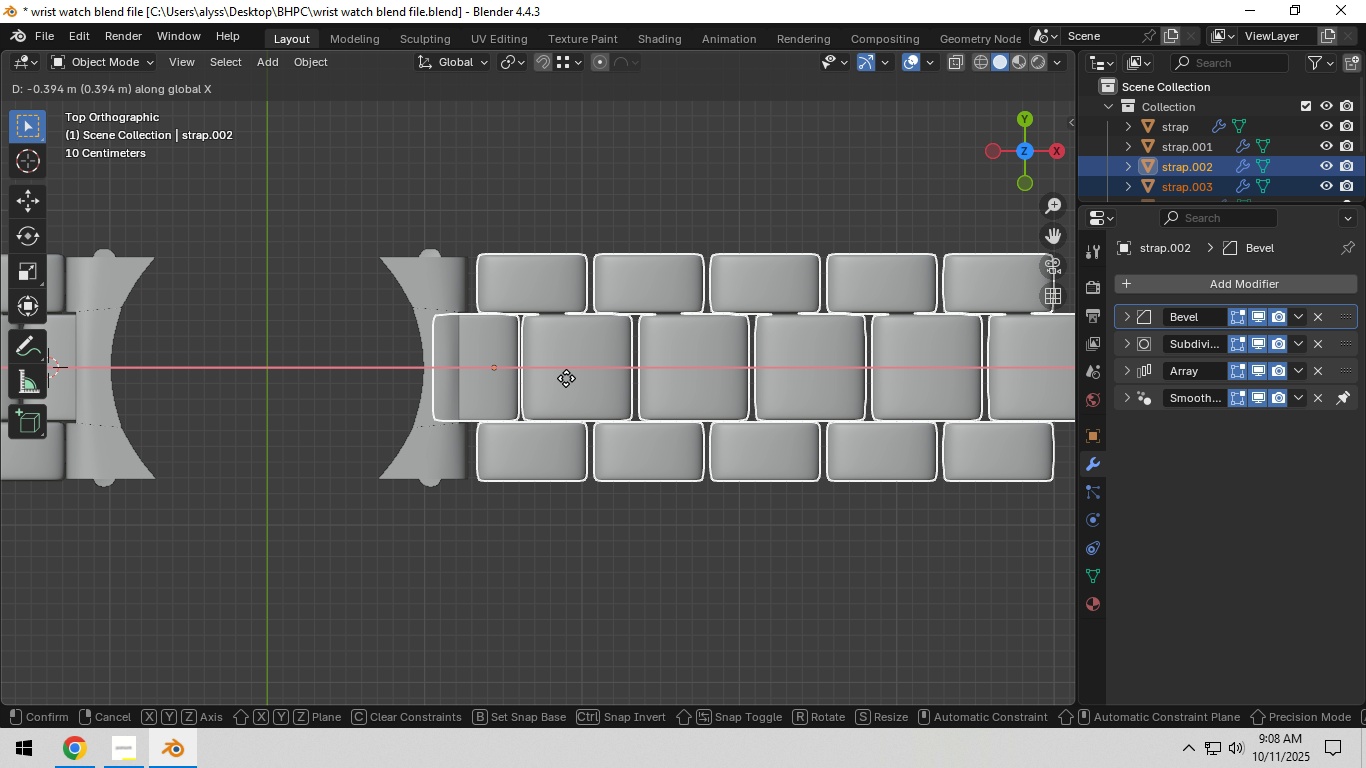 
hold_key(key=ShiftLeft, duration=1.53)
 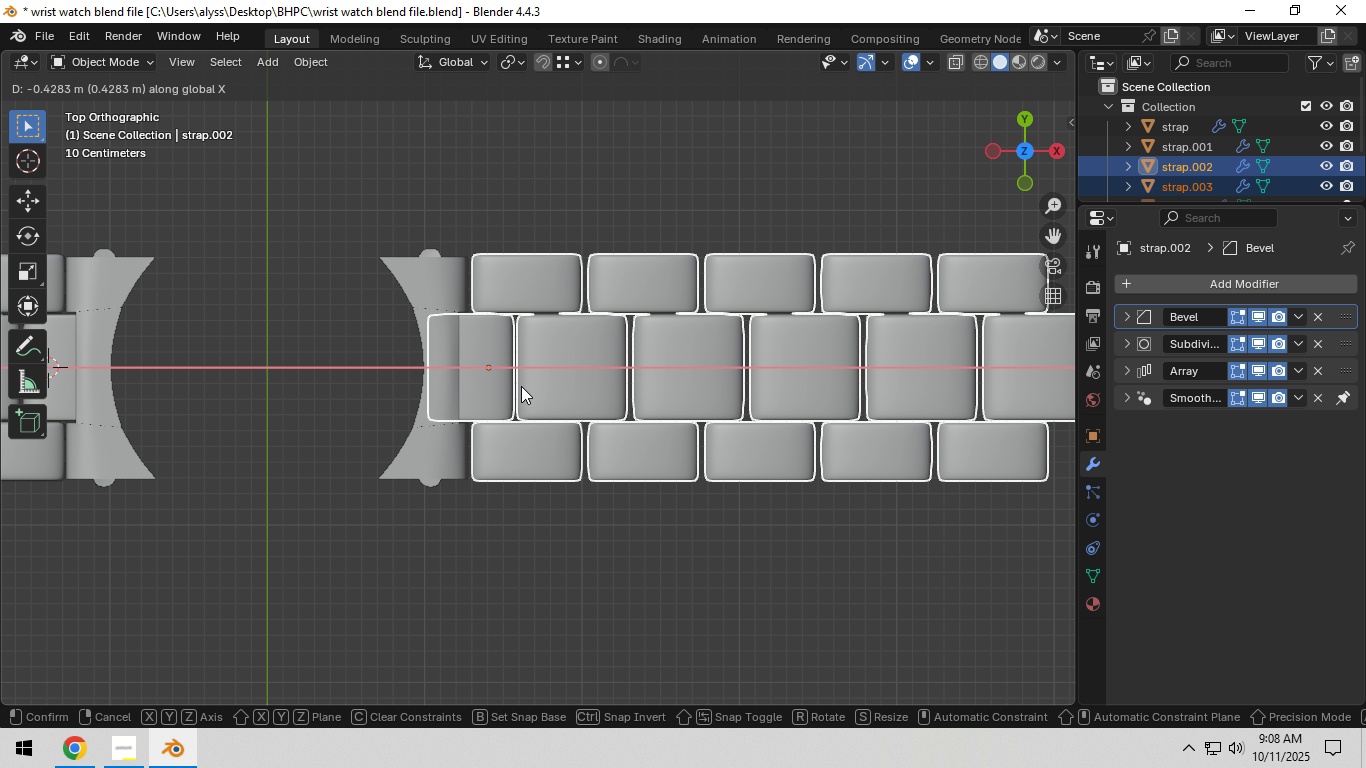 
hold_key(key=ShiftLeft, duration=0.85)
left_click([521, 386])
 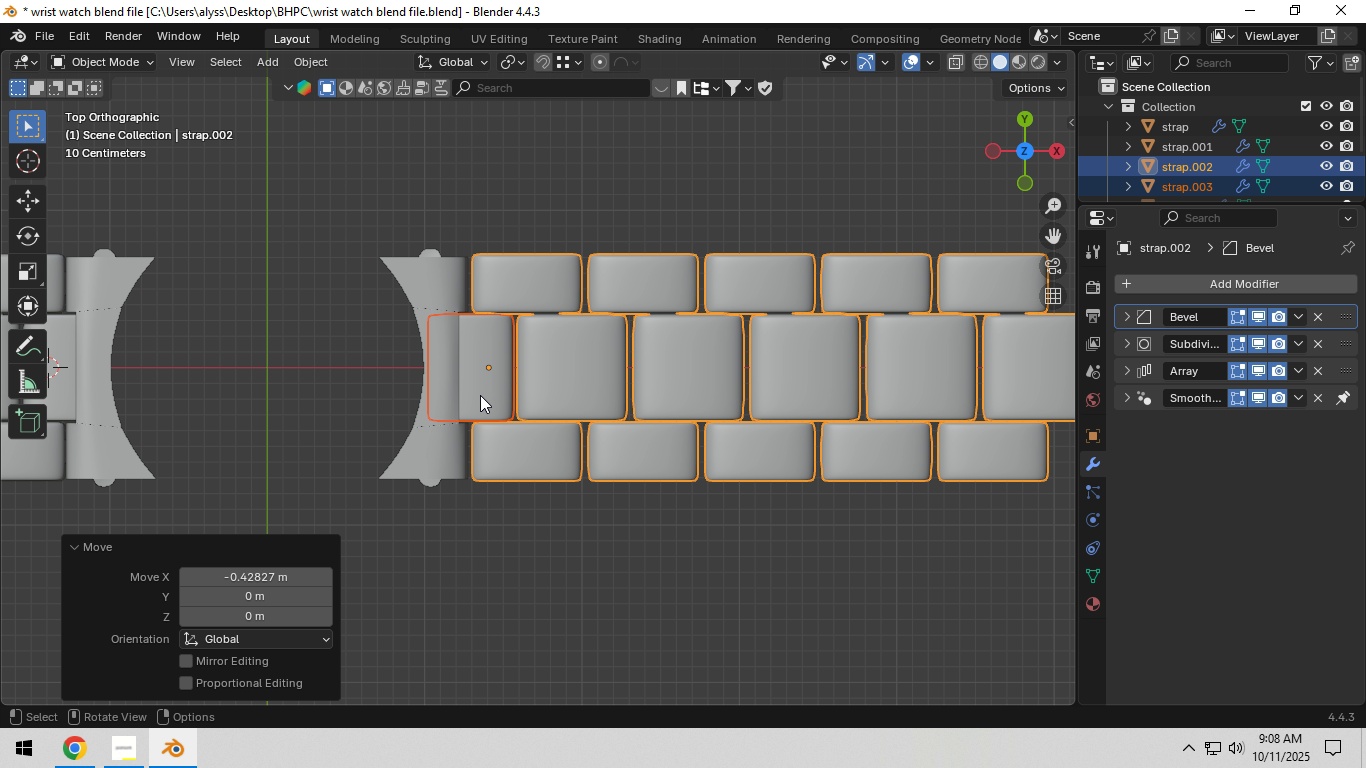 
scroll: coordinate [480, 395], scroll_direction: up, amount: 5.0
 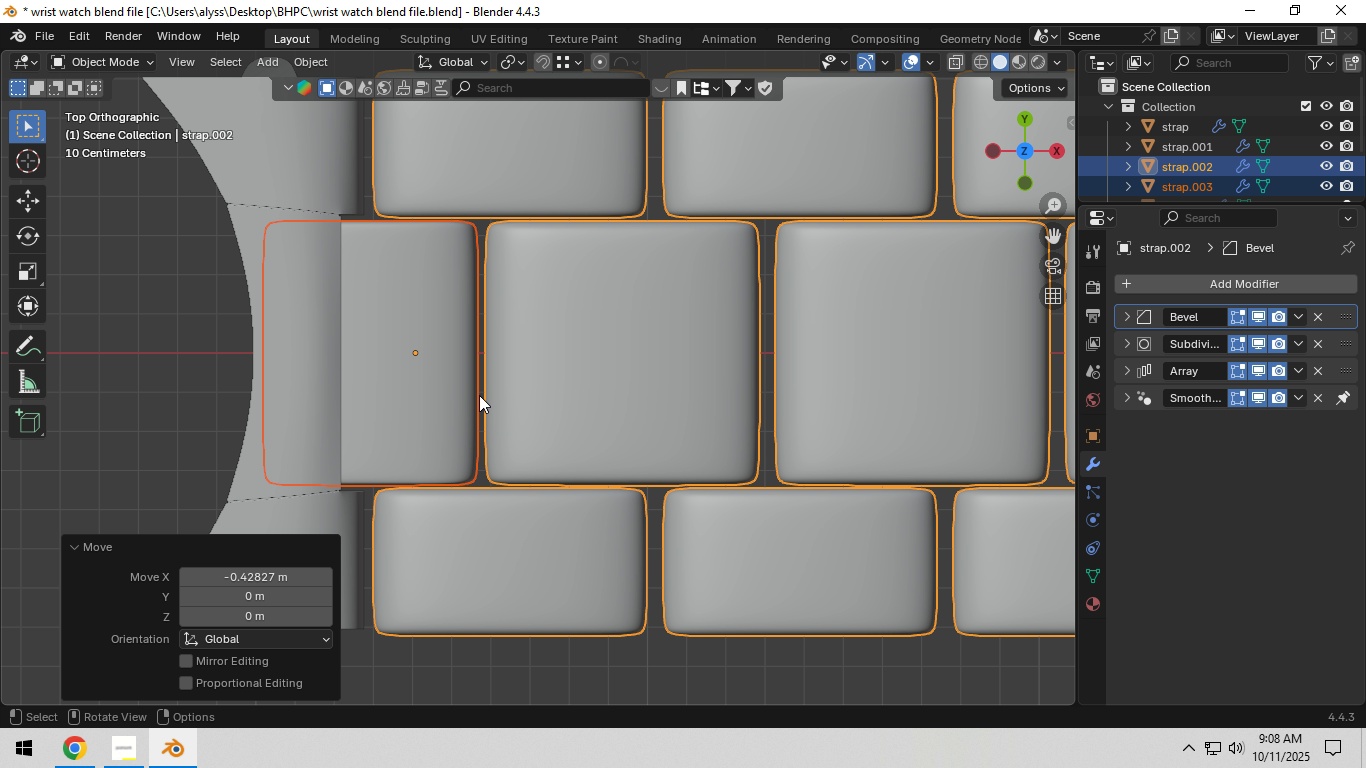 
hold_key(key=ShiftLeft, duration=0.48)
 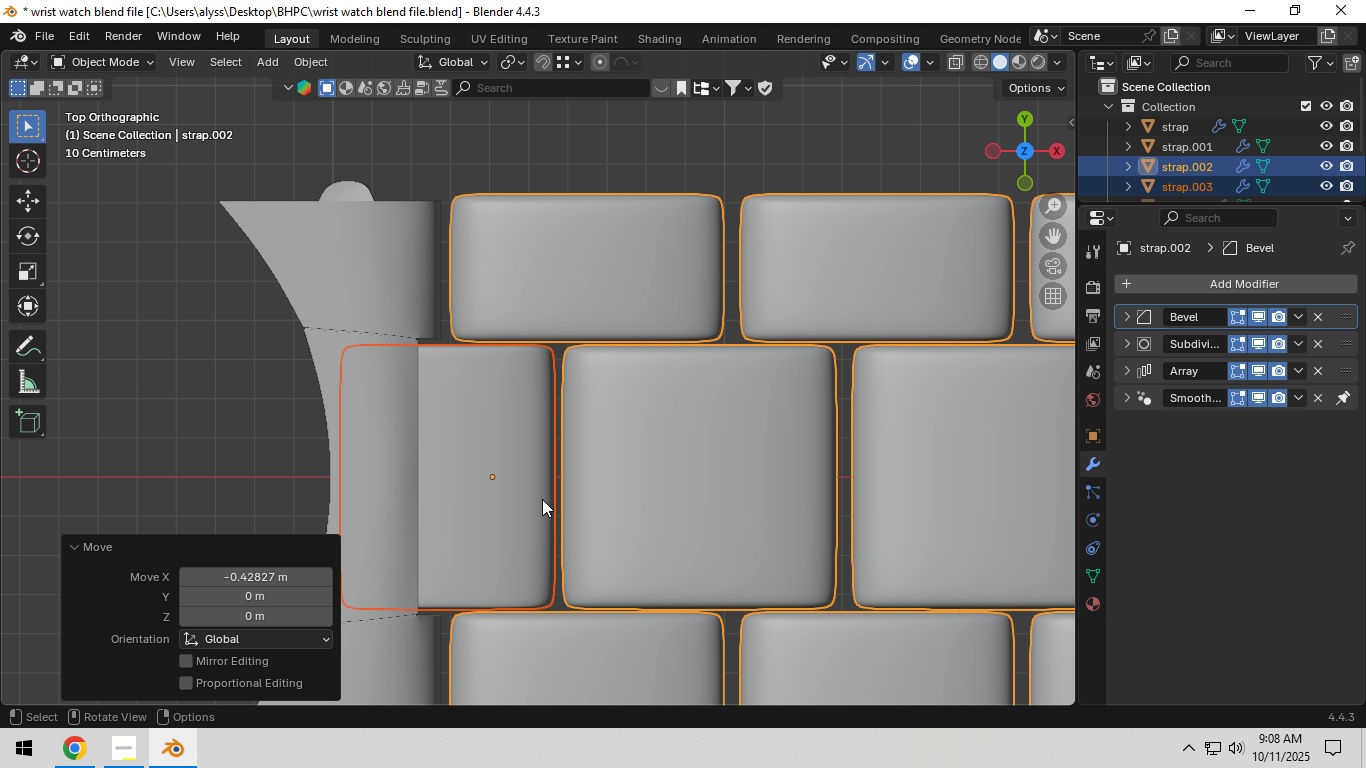 
scroll: coordinate [542, 497], scroll_direction: up, amount: 2.0
 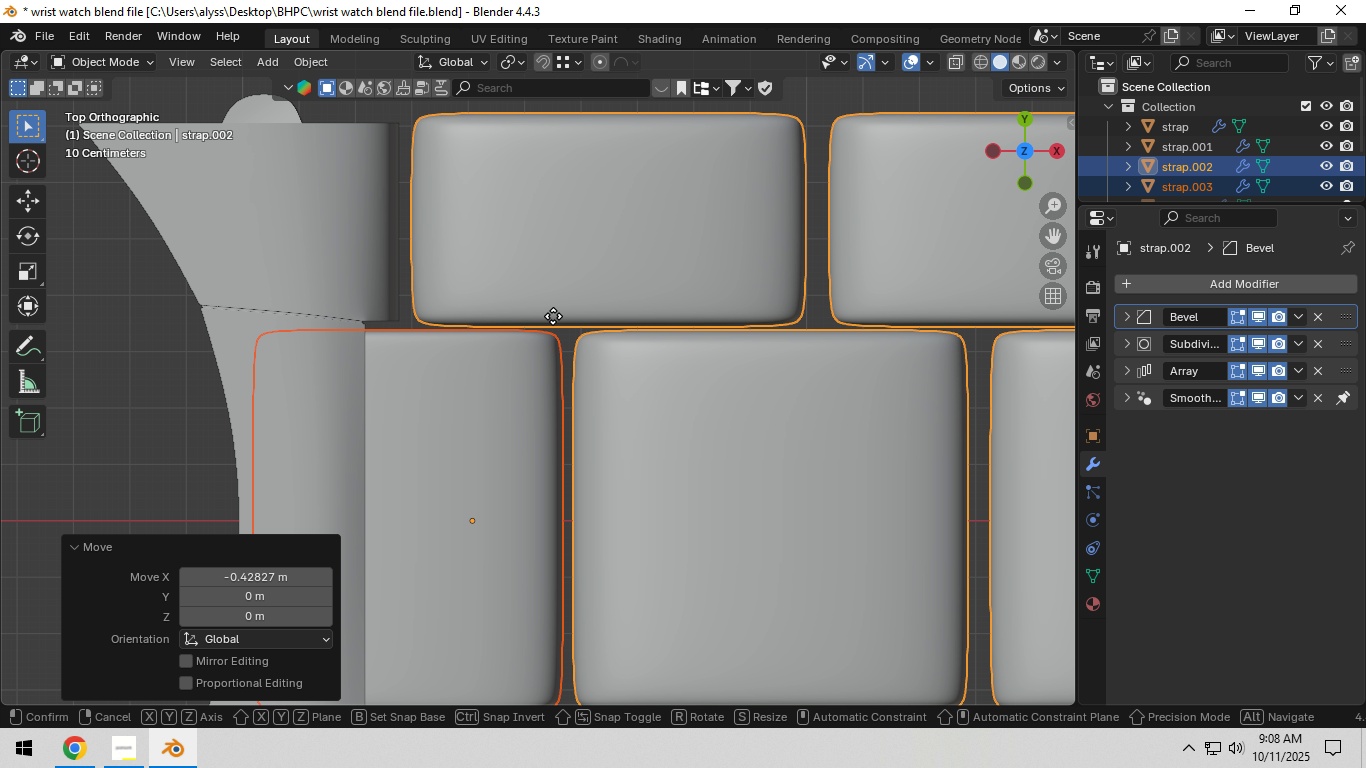 
type(gx)
 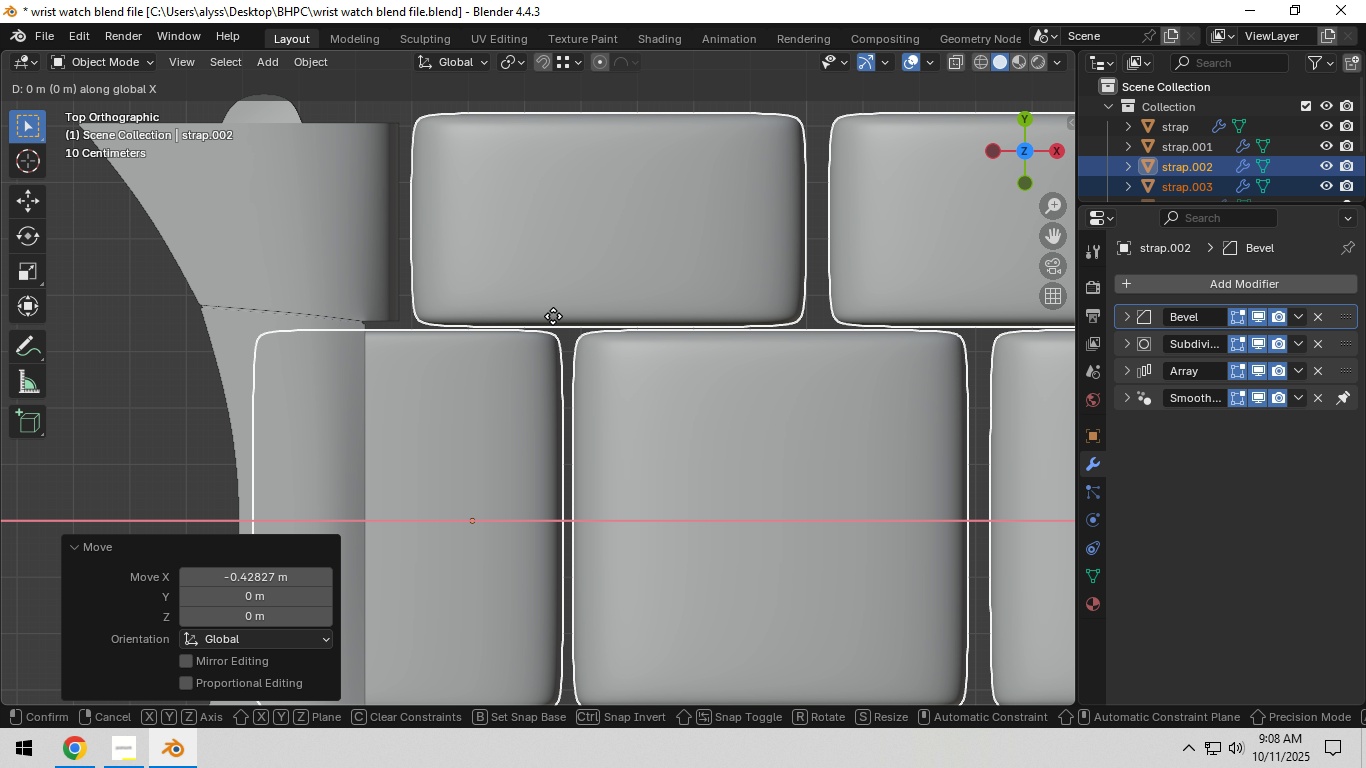 
hold_key(key=ShiftLeft, duration=0.96)
left_click([502, 322])
 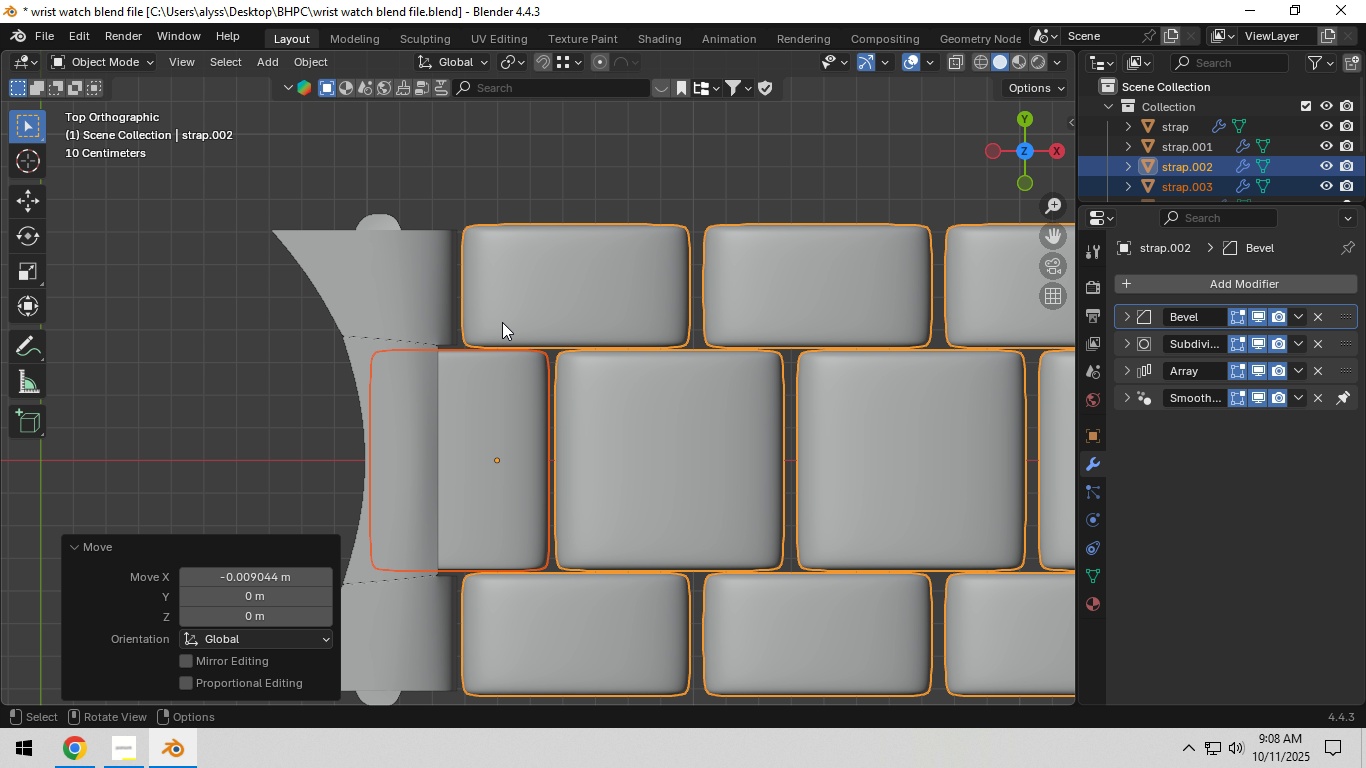 
scroll: coordinate [502, 323], scroll_direction: down, amount: 12.0
 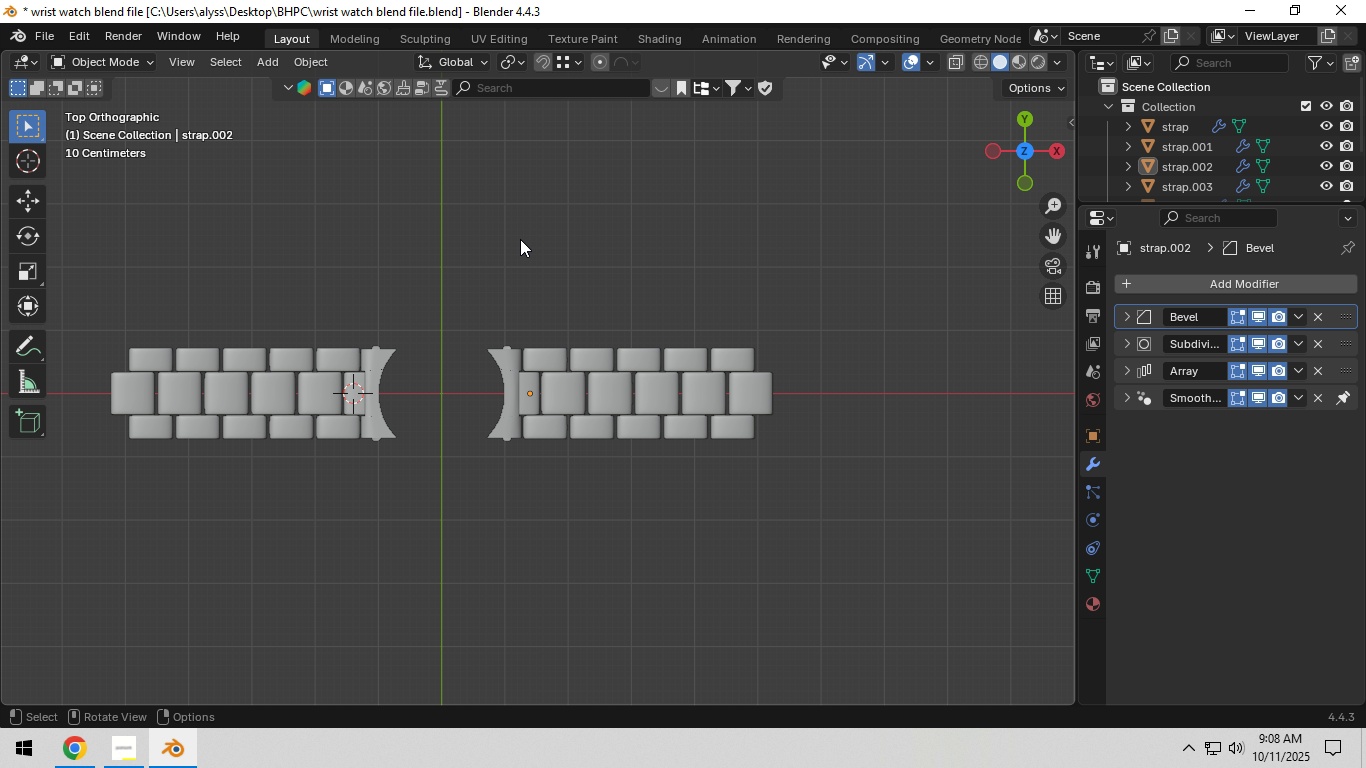 
left_click([519, 239])
 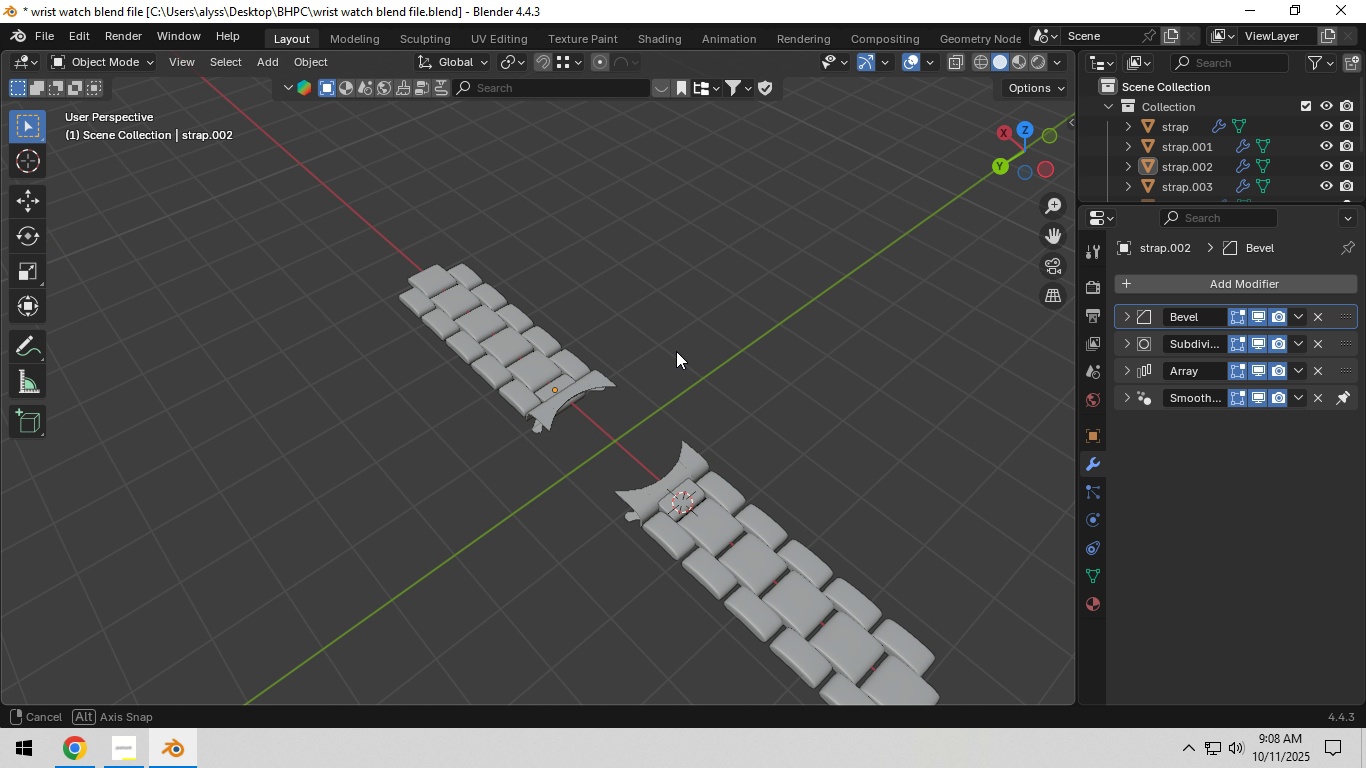 
hold_key(key=ShiftLeft, duration=0.32)
 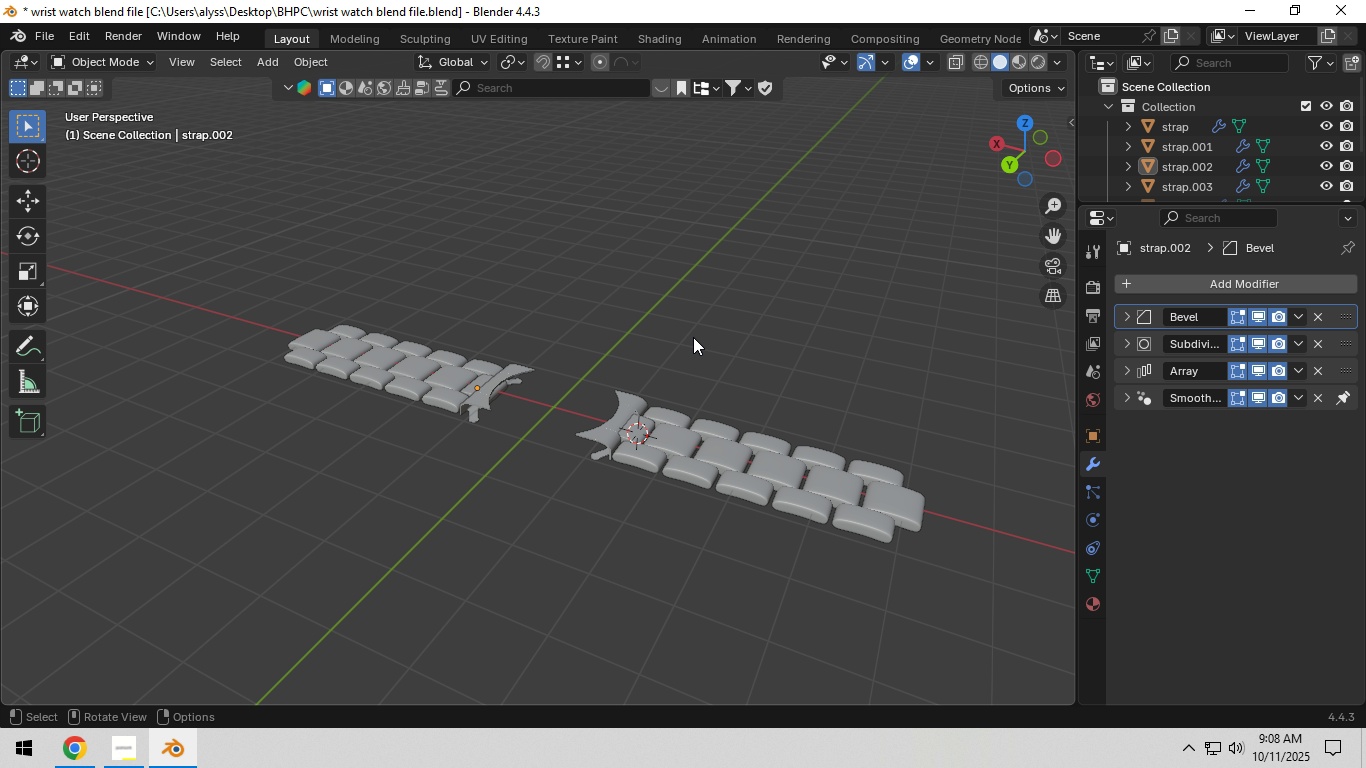 
scroll: coordinate [691, 338], scroll_direction: up, amount: 4.0
 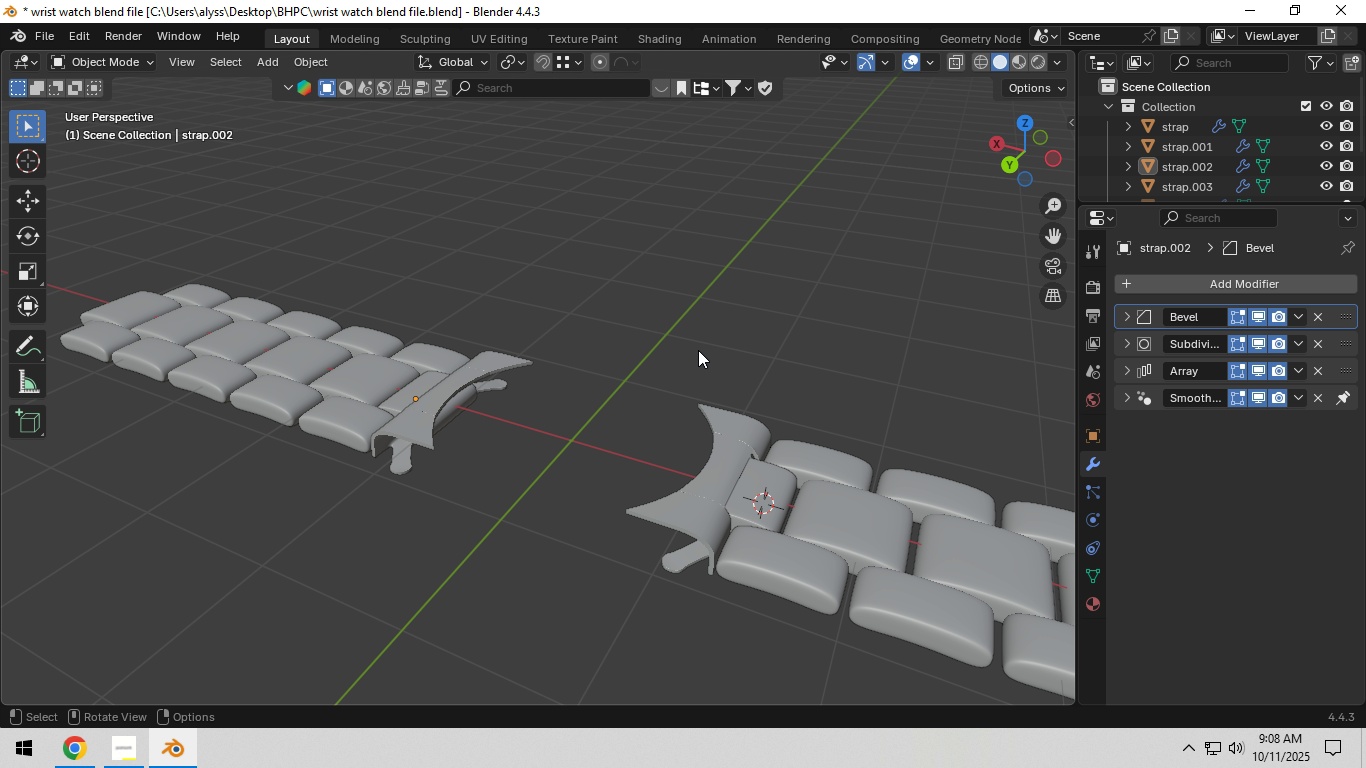 
key(Control+S)
 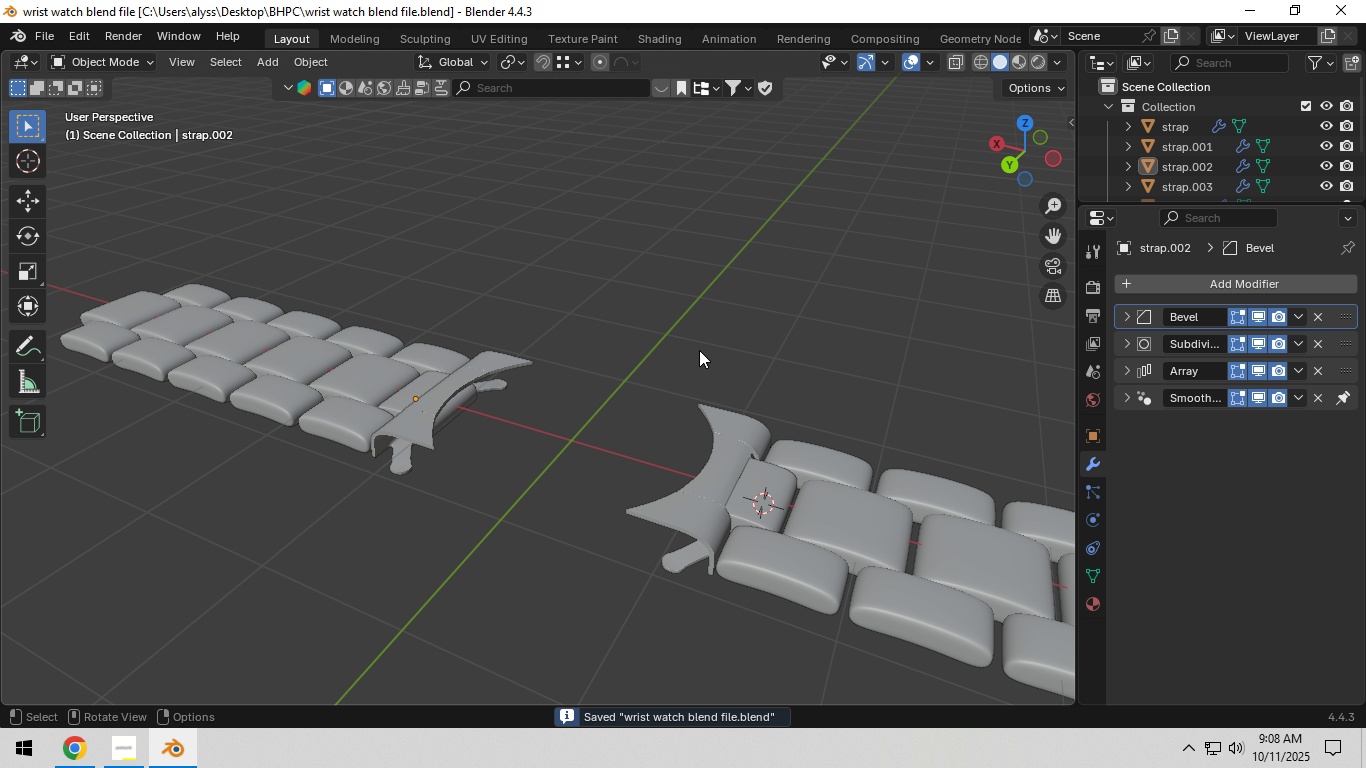 
key(Alt+H)
 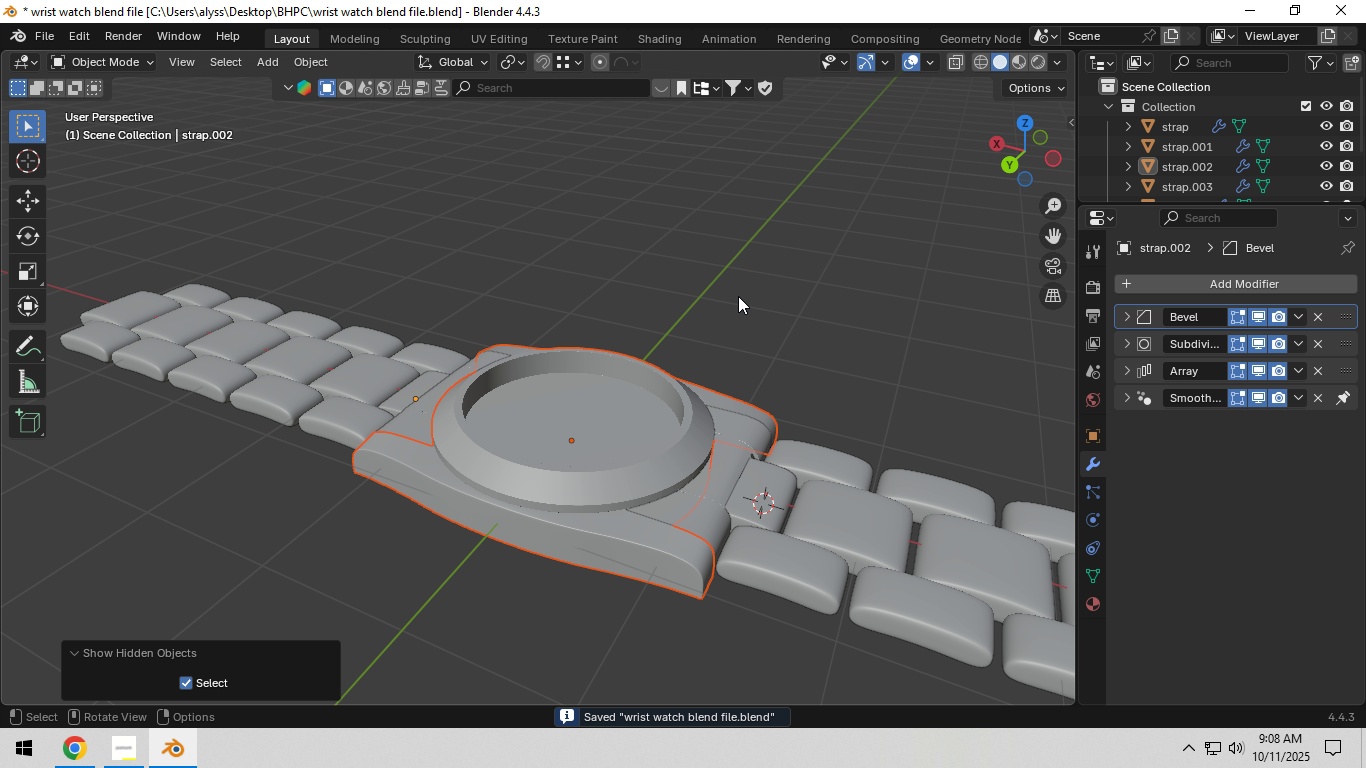 
left_click([738, 296])
 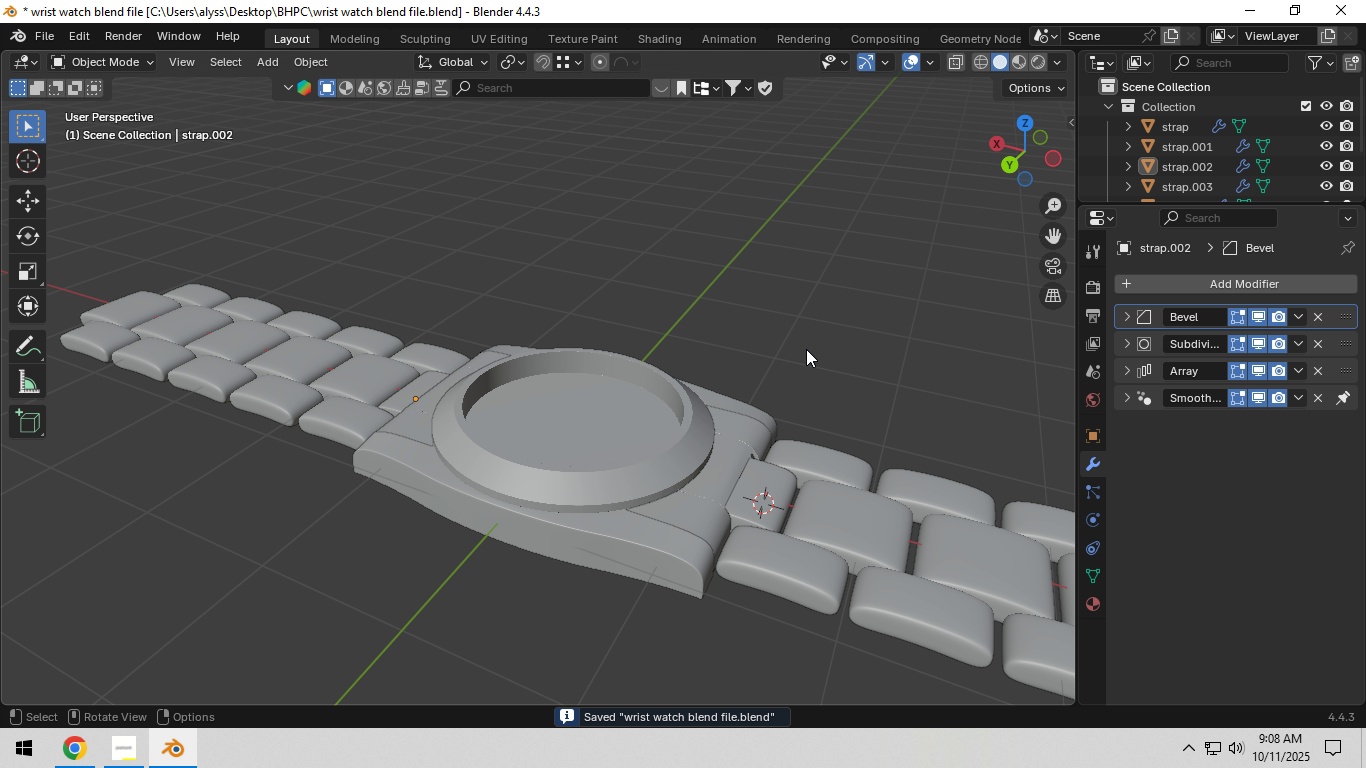 
scroll: coordinate [807, 351], scroll_direction: down, amount: 6.0
 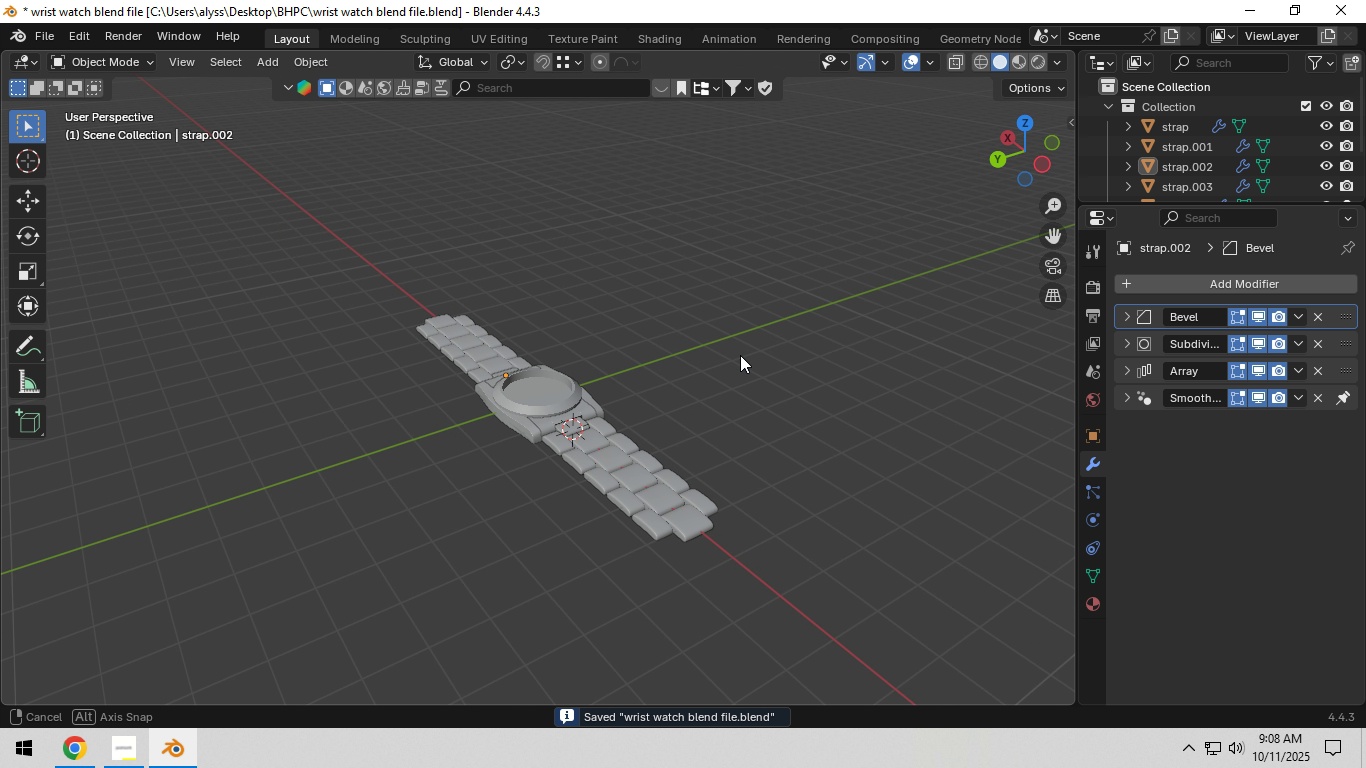 
hold_key(key=ShiftLeft, duration=0.31)
 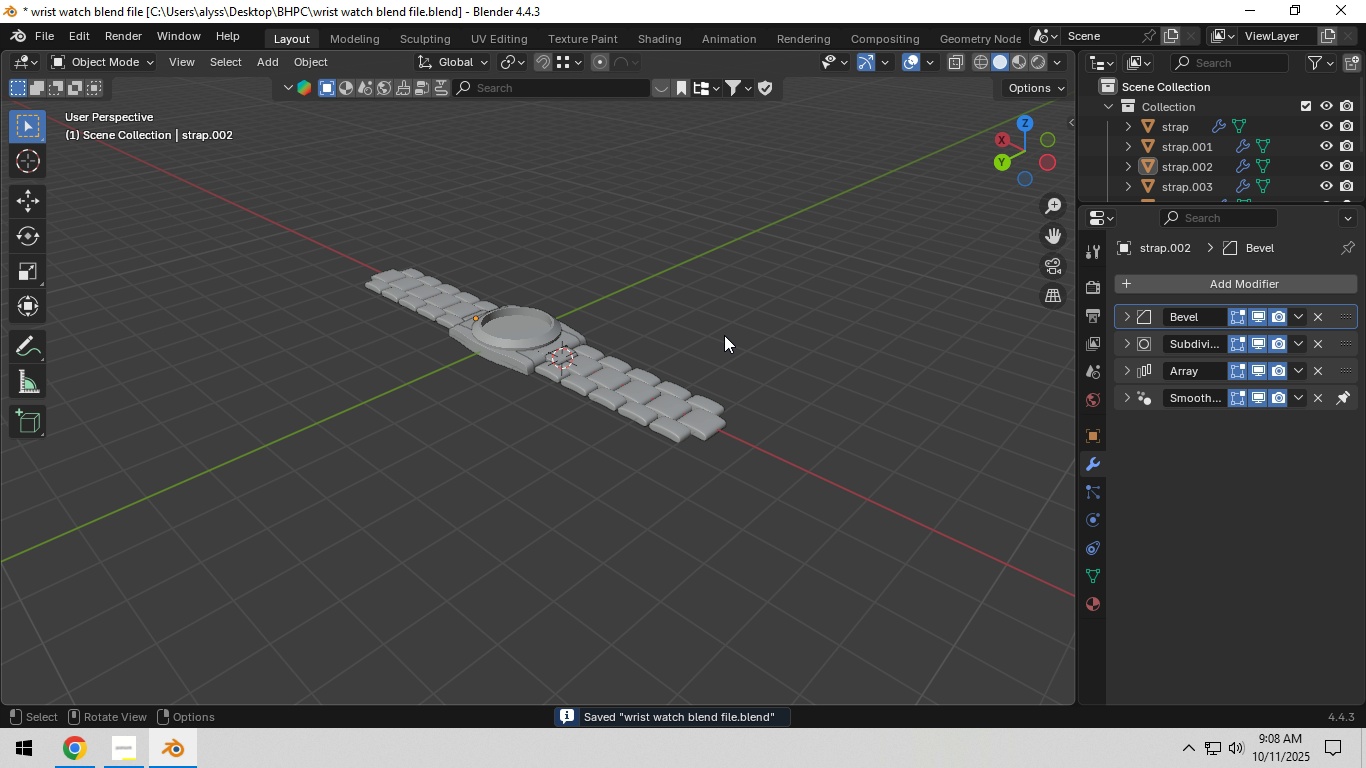 
scroll: coordinate [638, 326], scroll_direction: up, amount: 6.0
 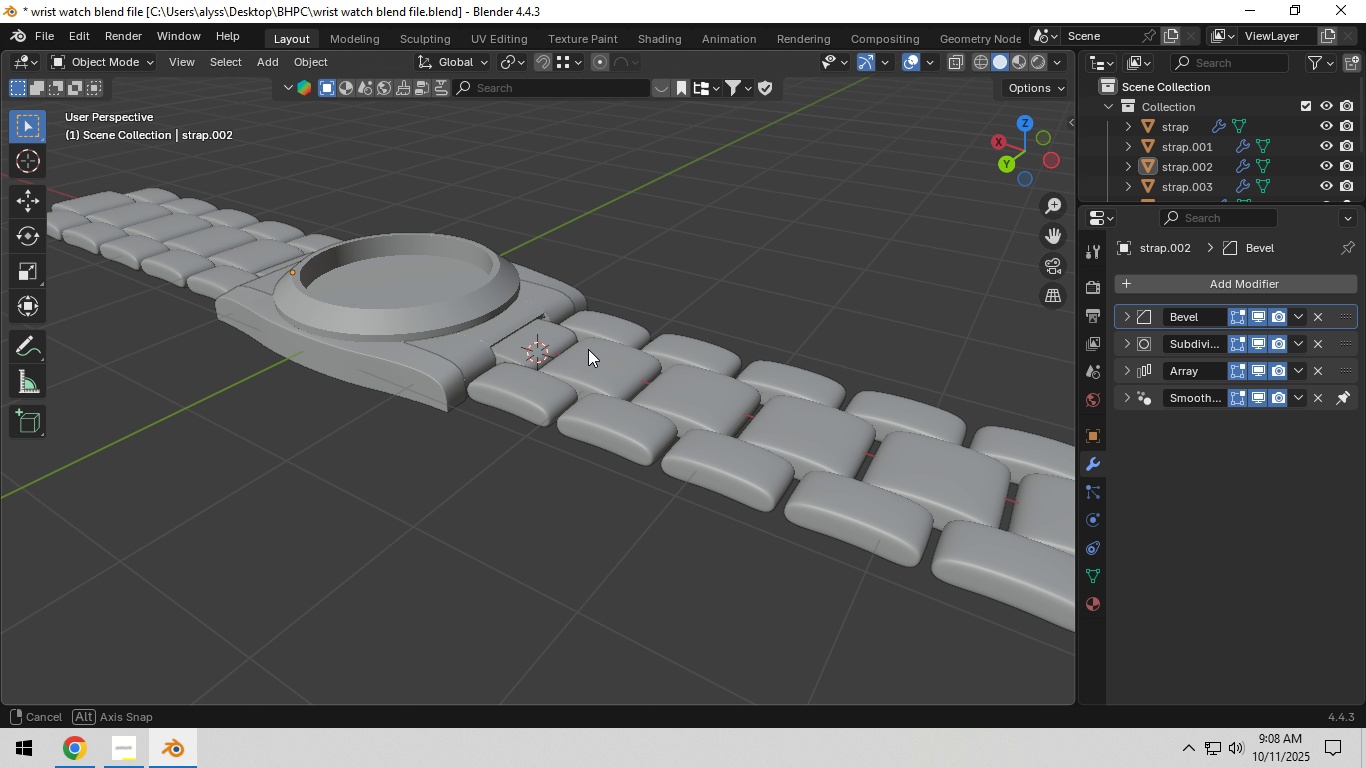 
hold_key(key=ShiftLeft, duration=0.36)